 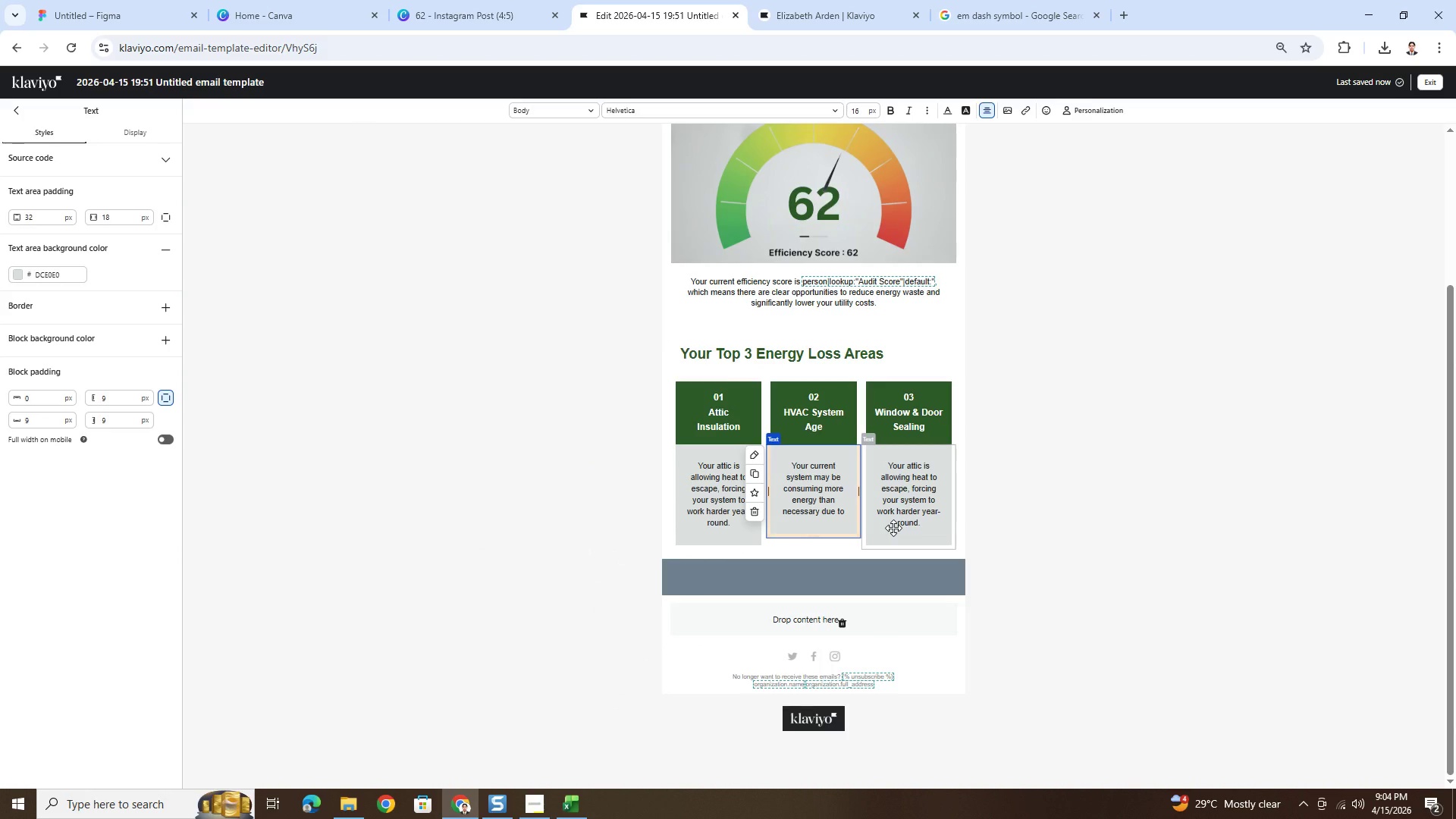 
type( age or inefficiency.)
 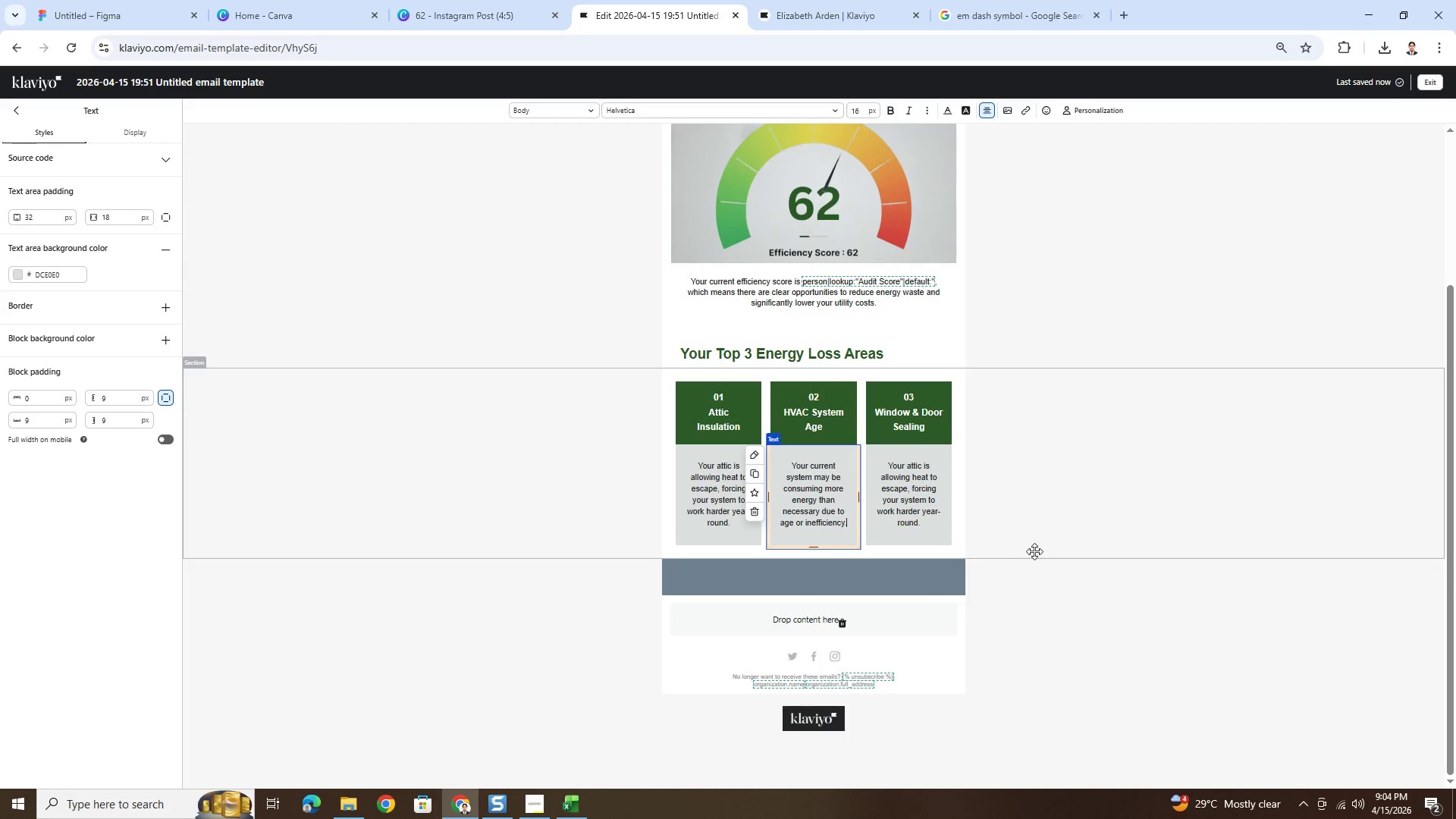 
left_click([1063, 639])
 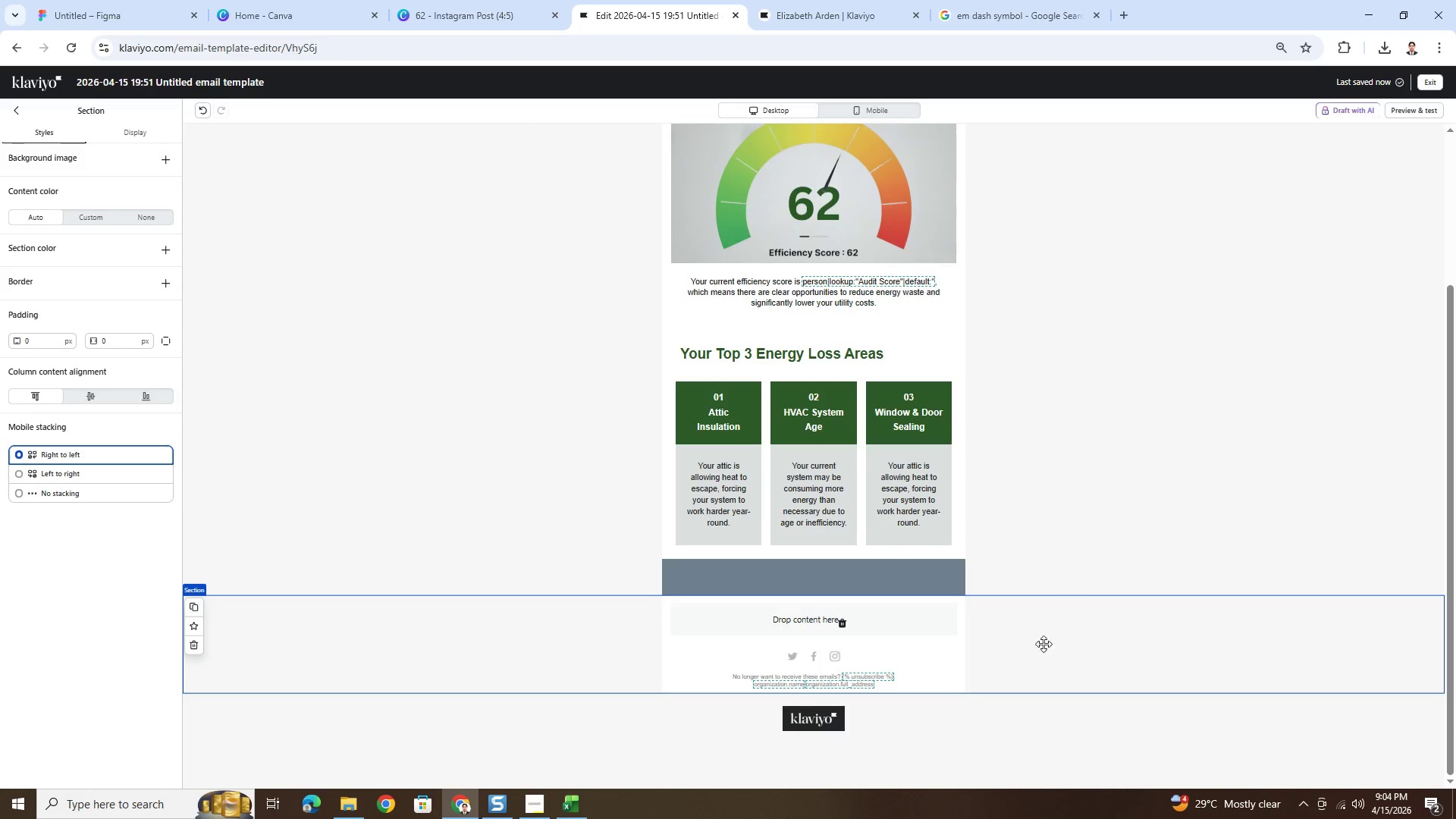 
wait(6.17)
 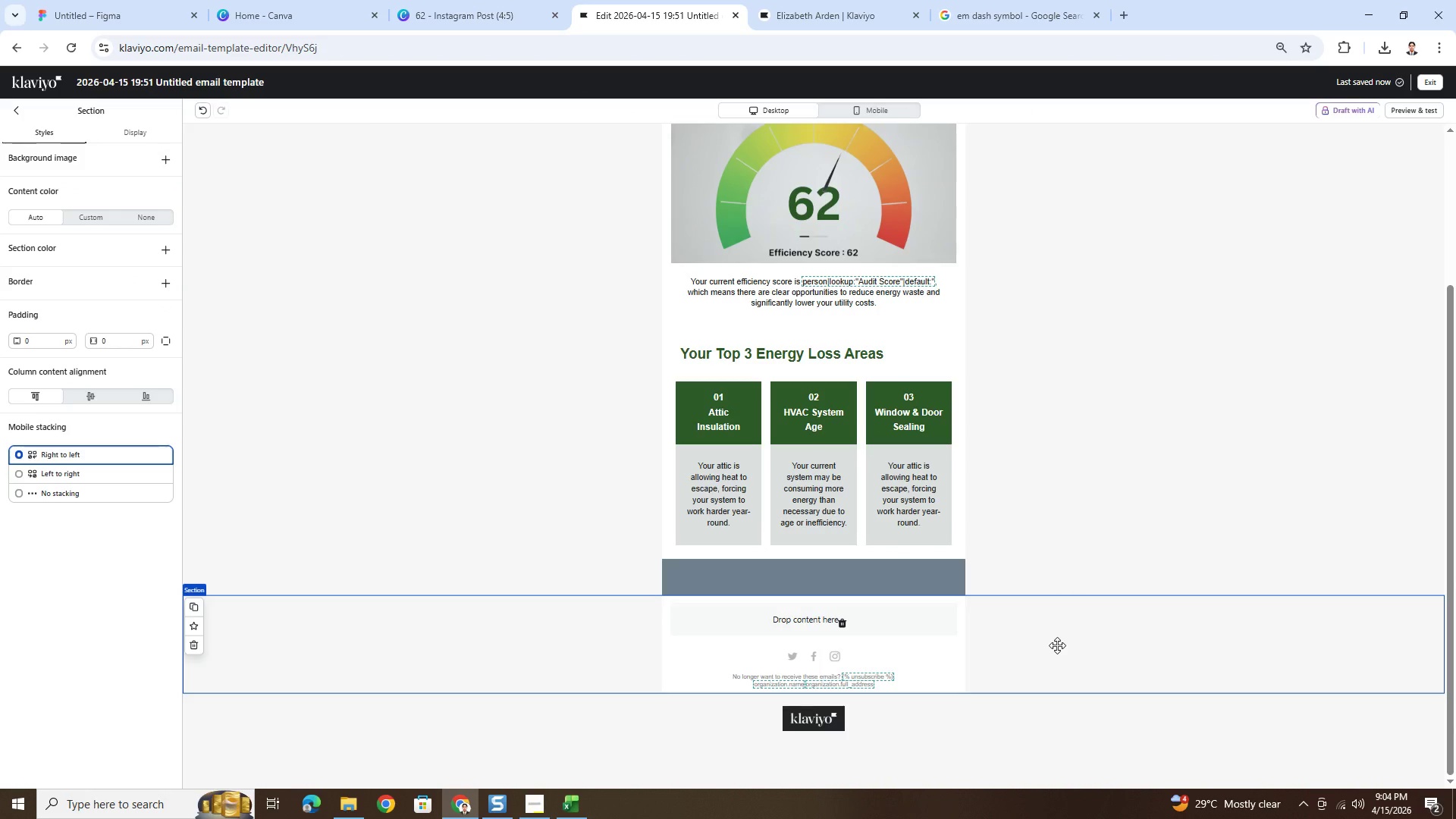 
double_click([924, 497])
 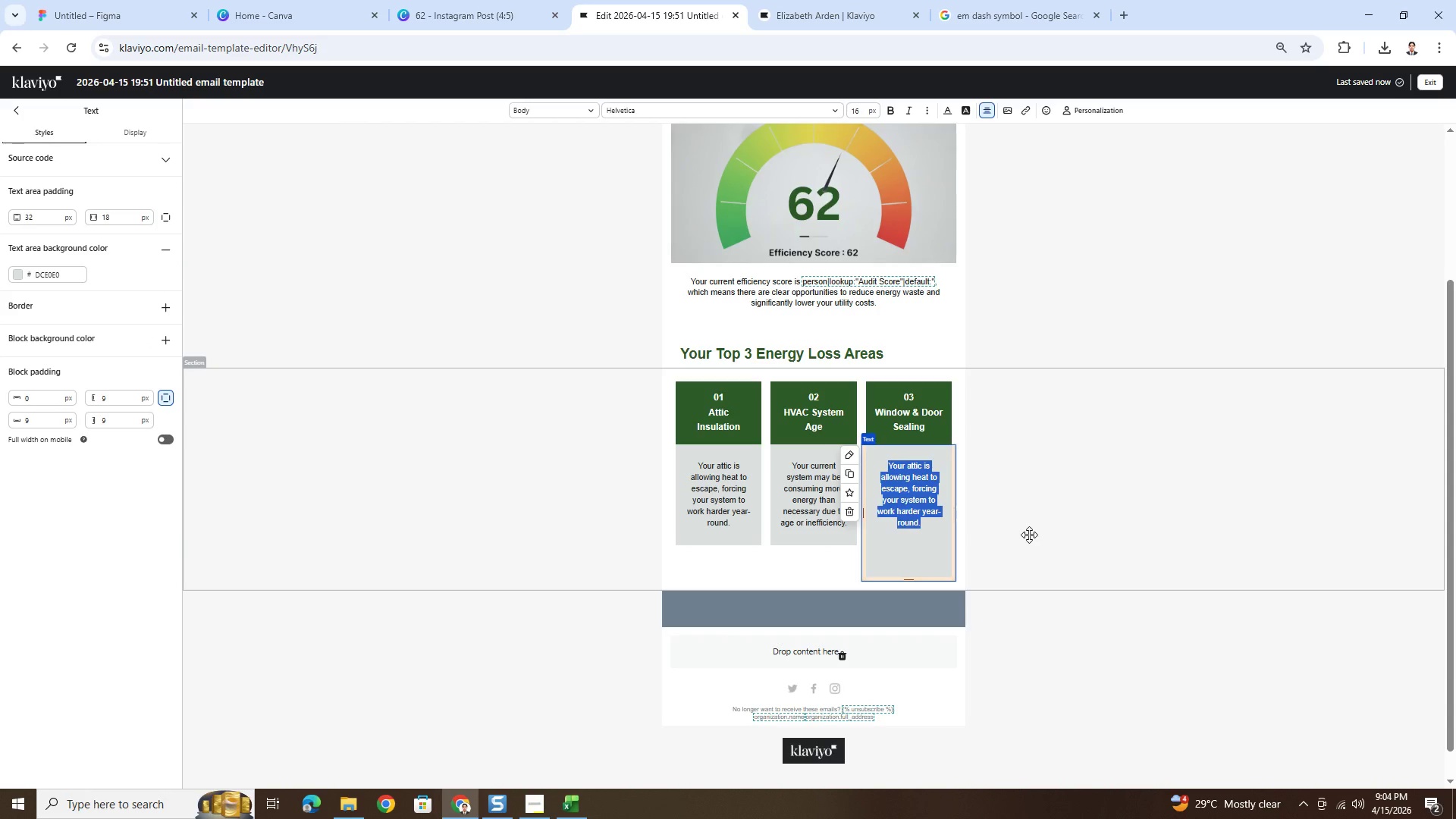 
type(Air leaks around openings)
 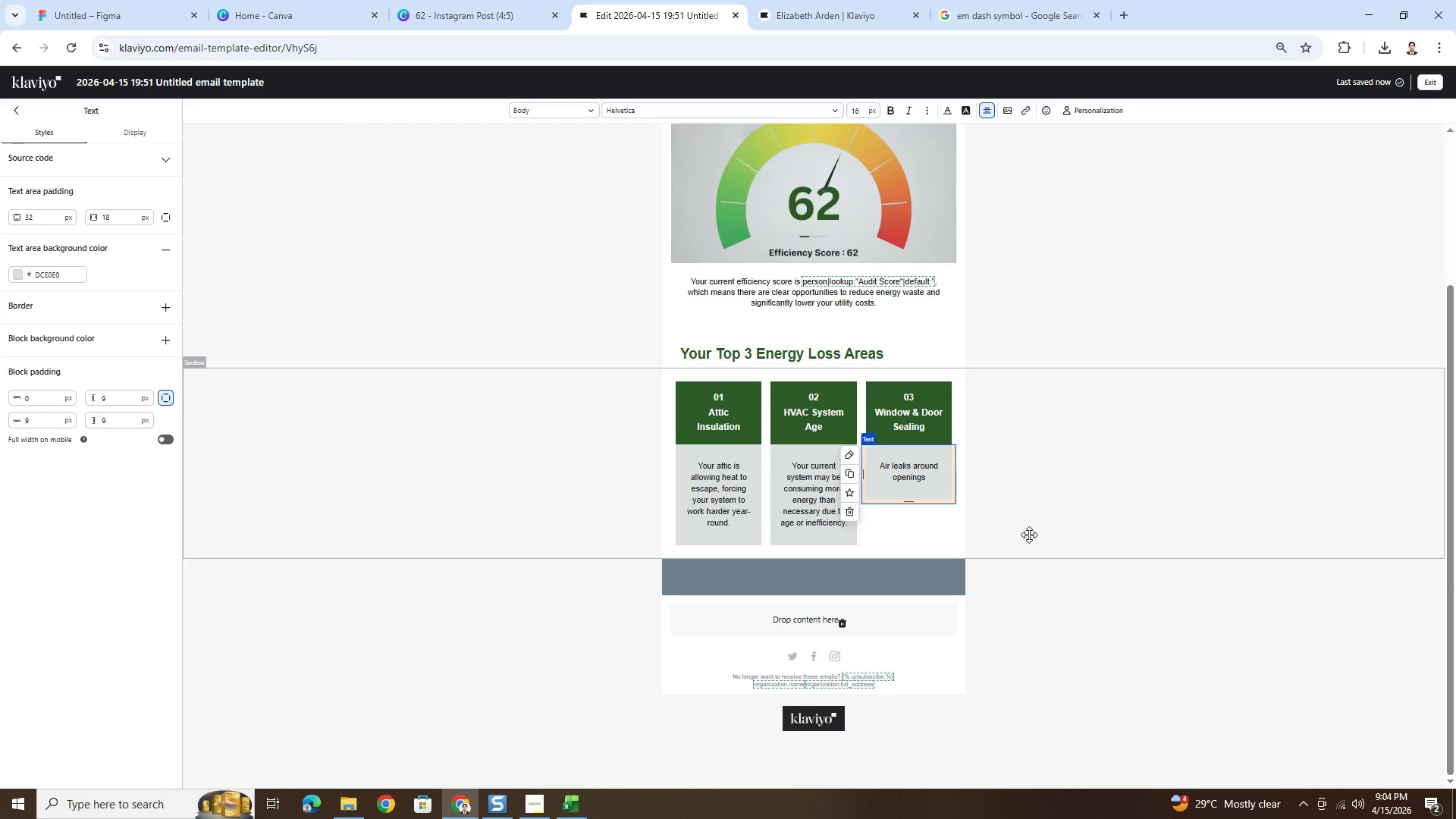 
wait(5.22)
 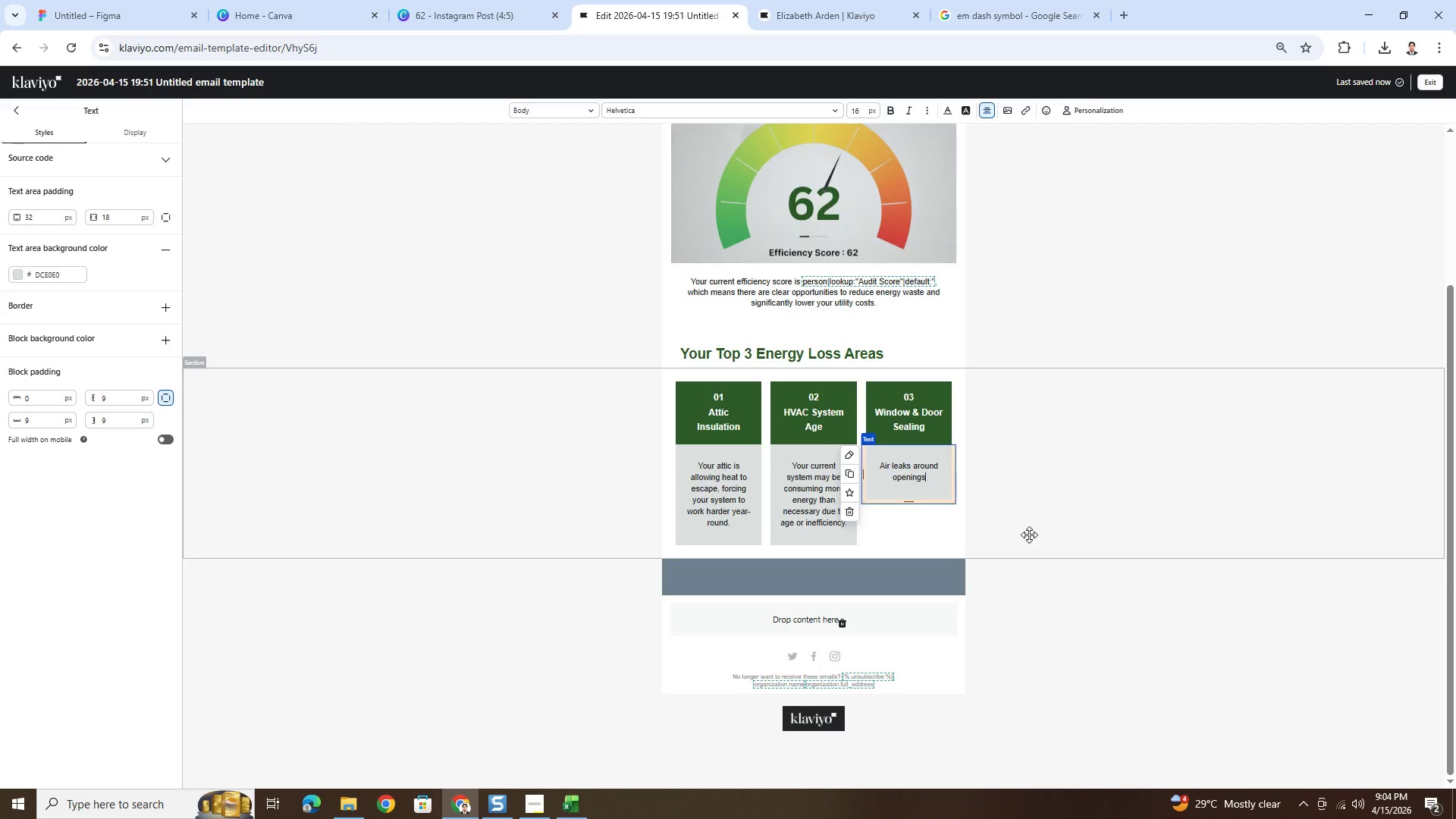 
type( are increasing your o)
key(Backspace)
type(monthly energy bills.)
 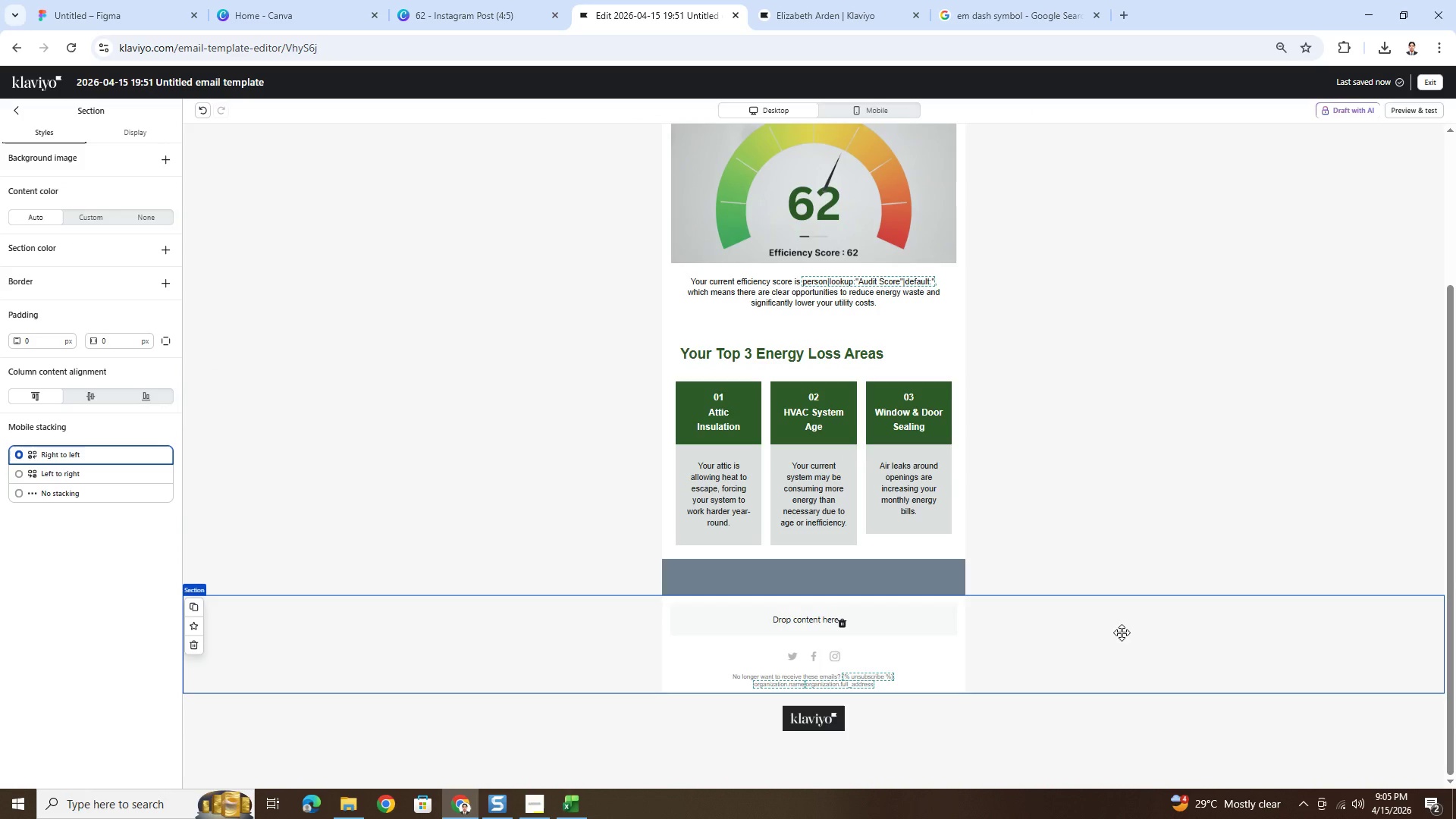 
wait(5.14)
 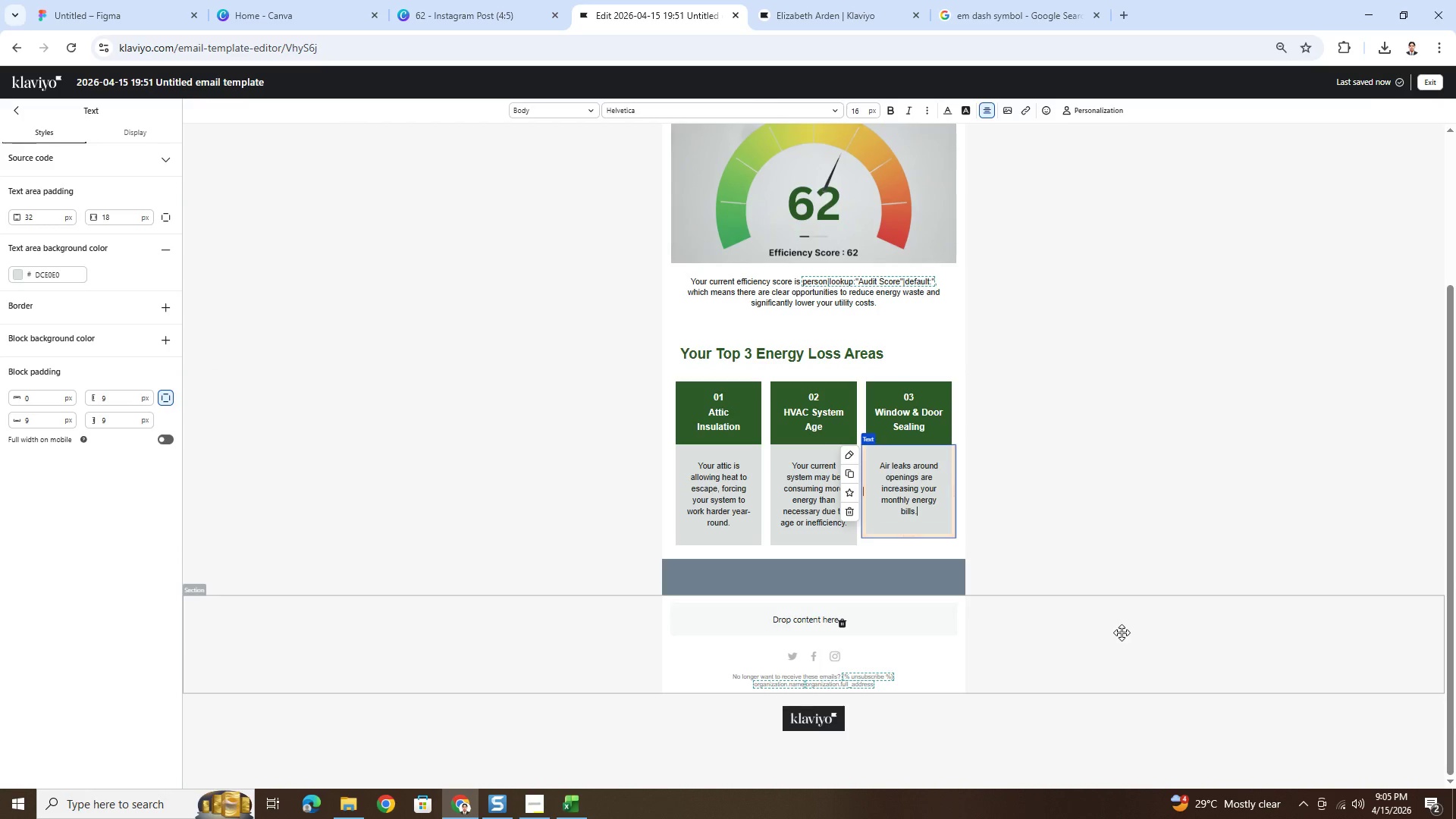 
left_click([504, 436])
 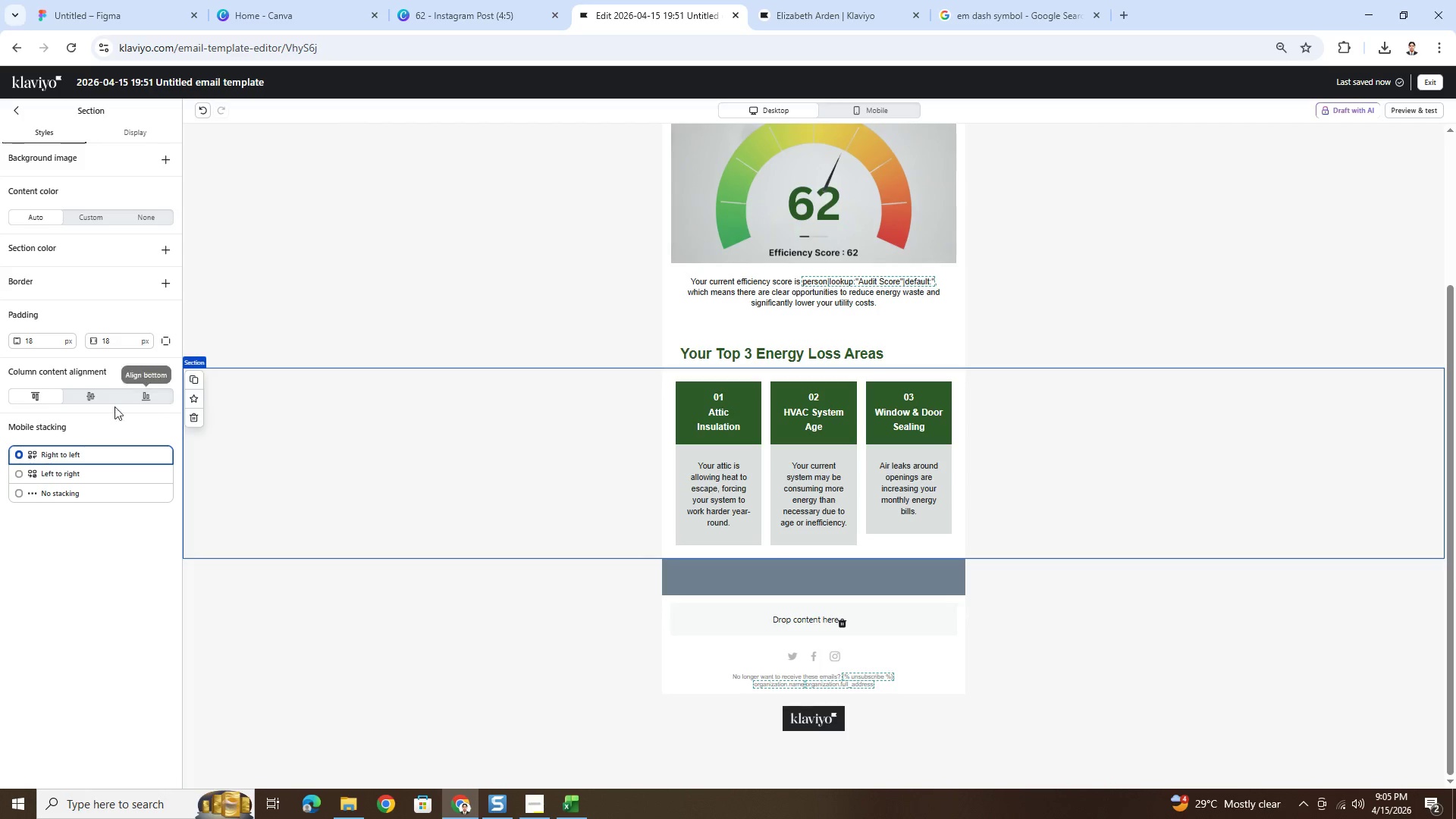 
left_click([89, 400])
 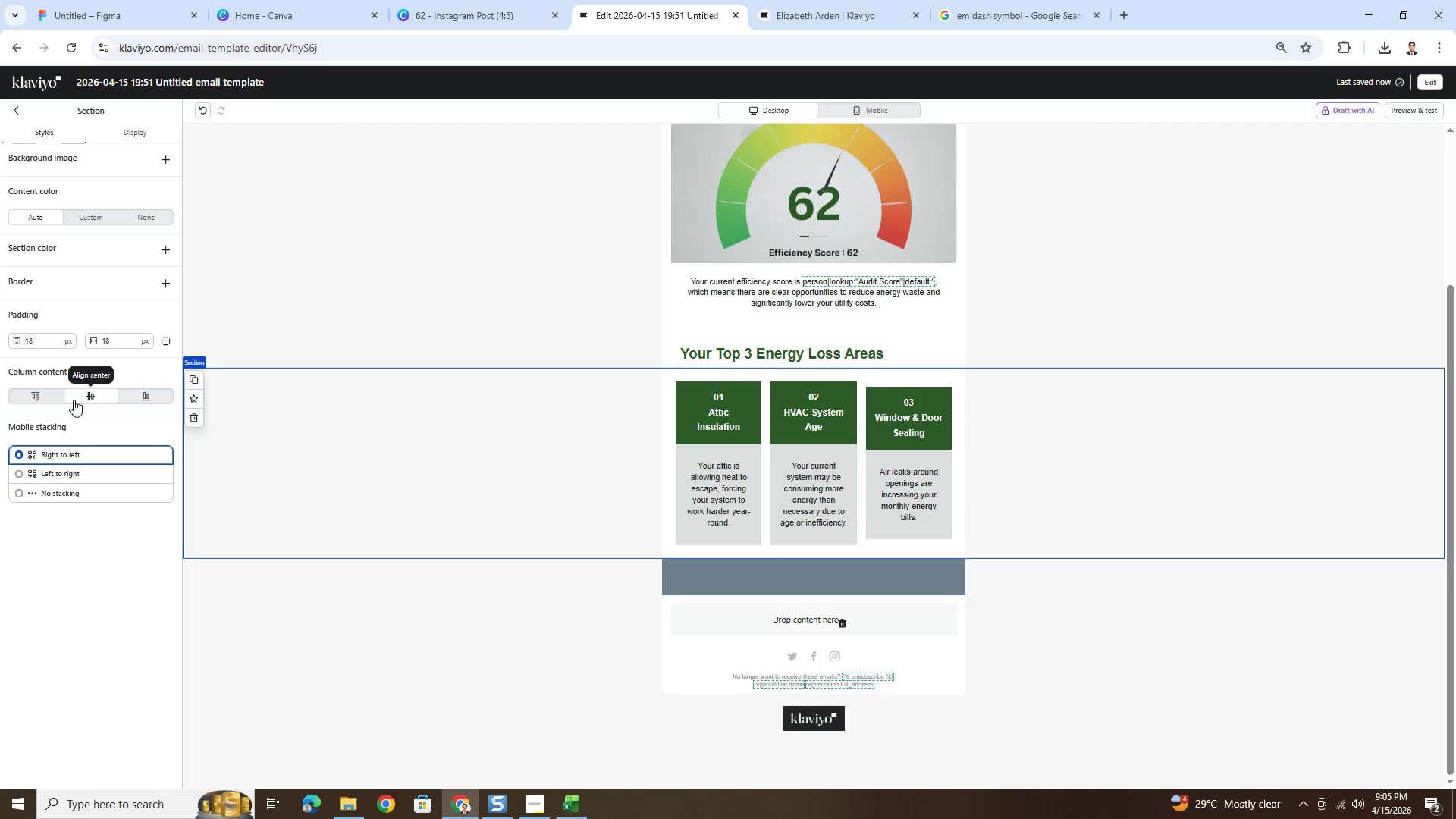 
left_click([55, 398])
 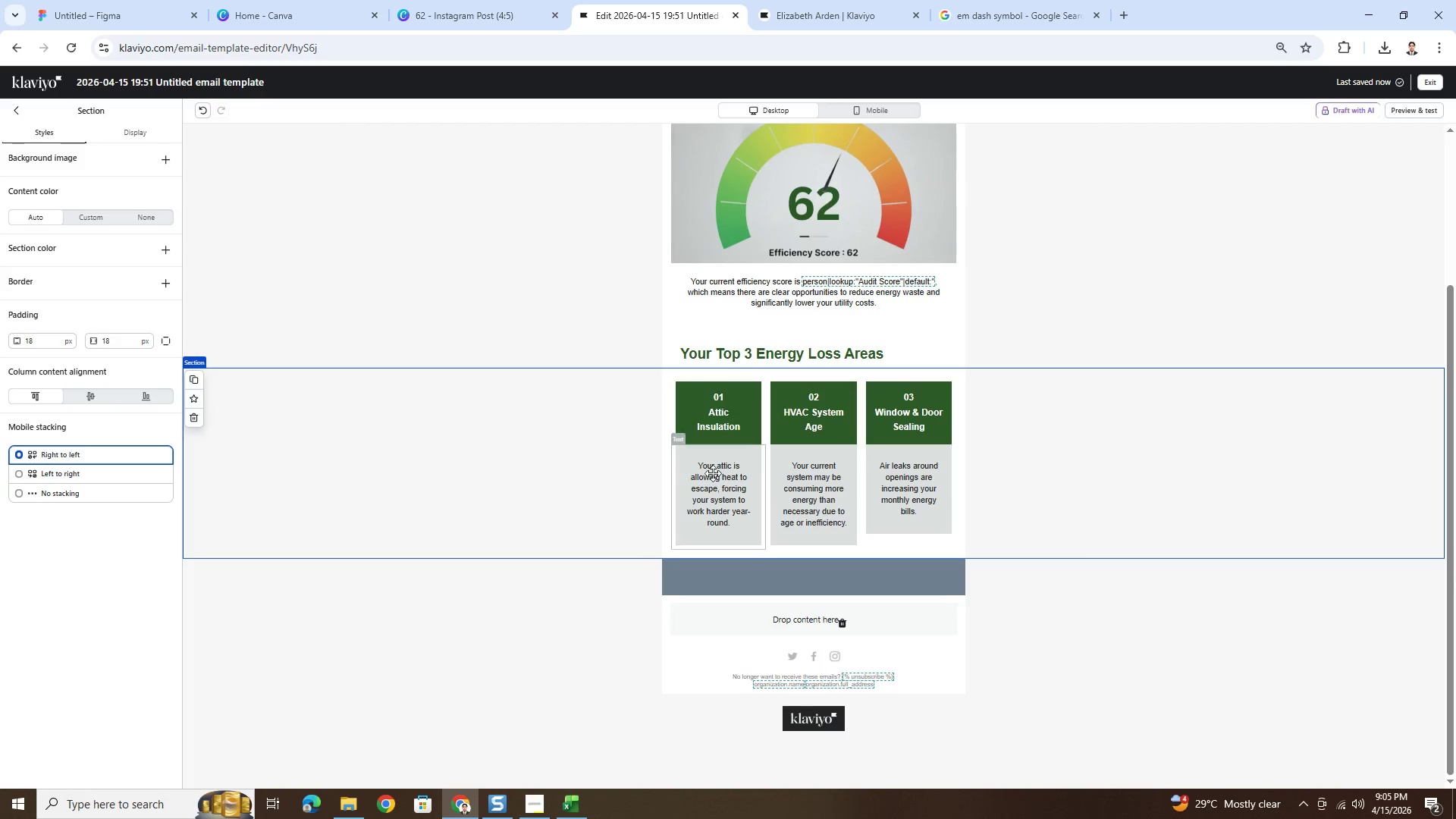 
left_click([929, 501])
 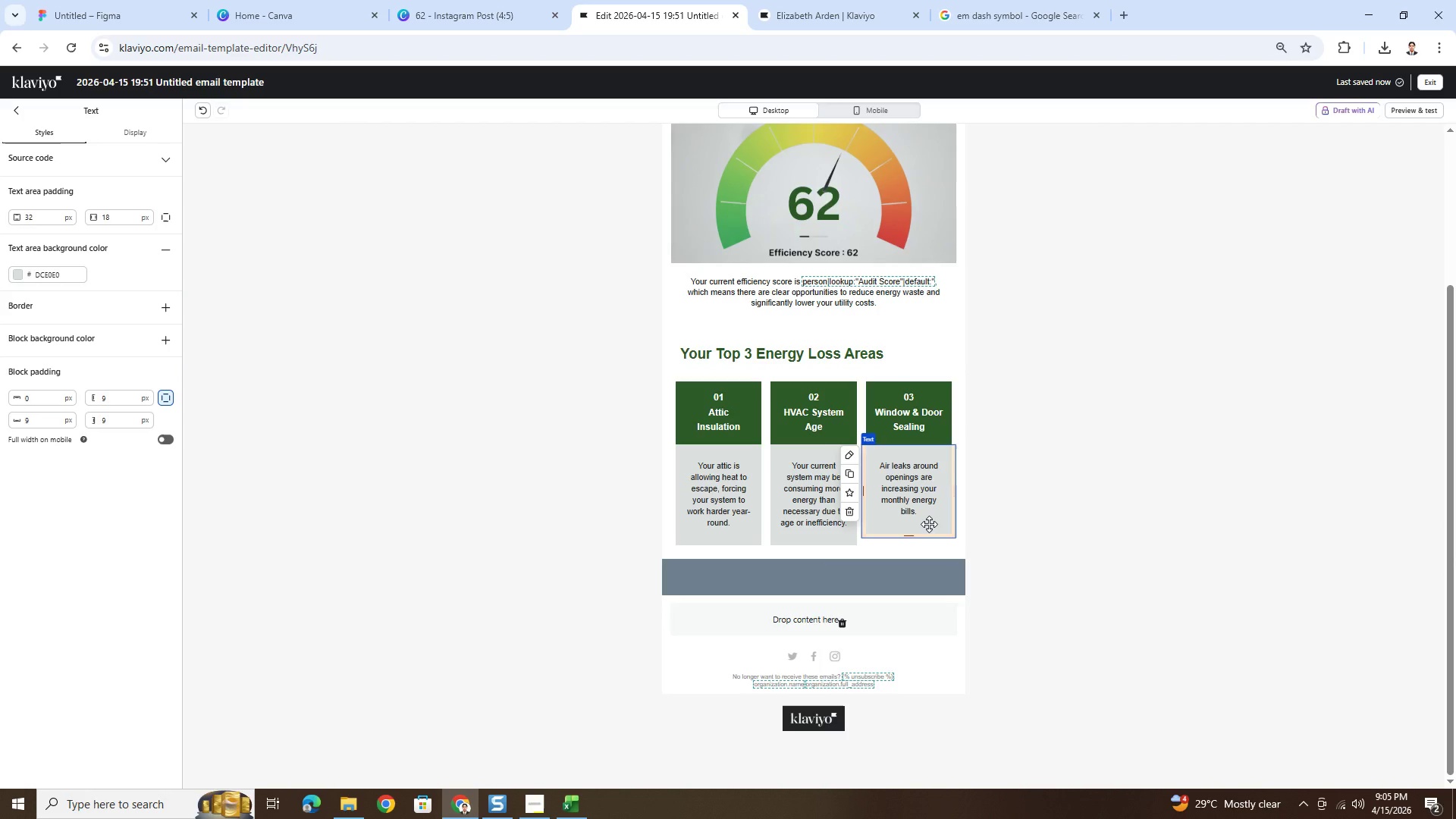 
wait(20.59)
 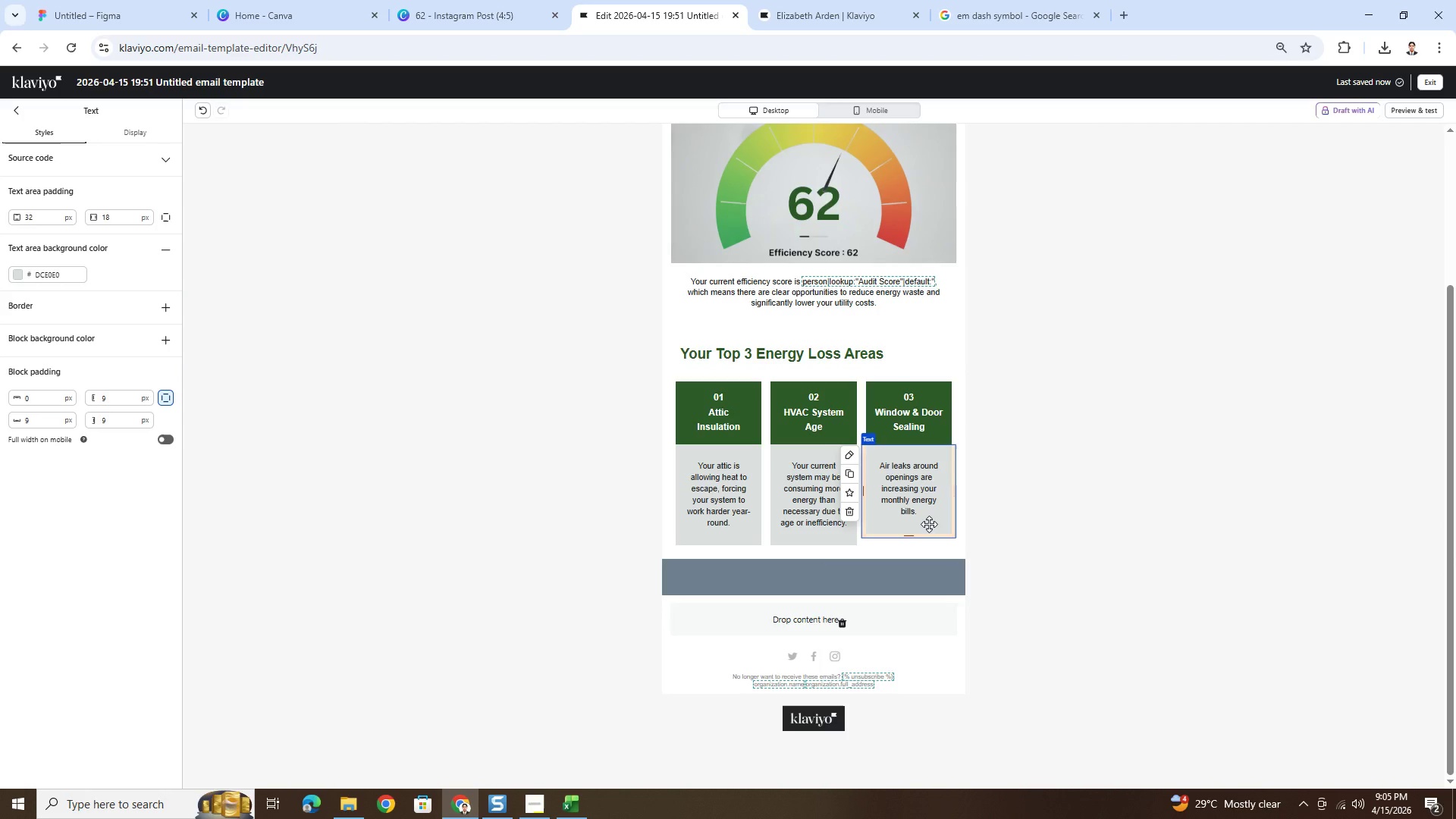 
double_click([915, 463])
 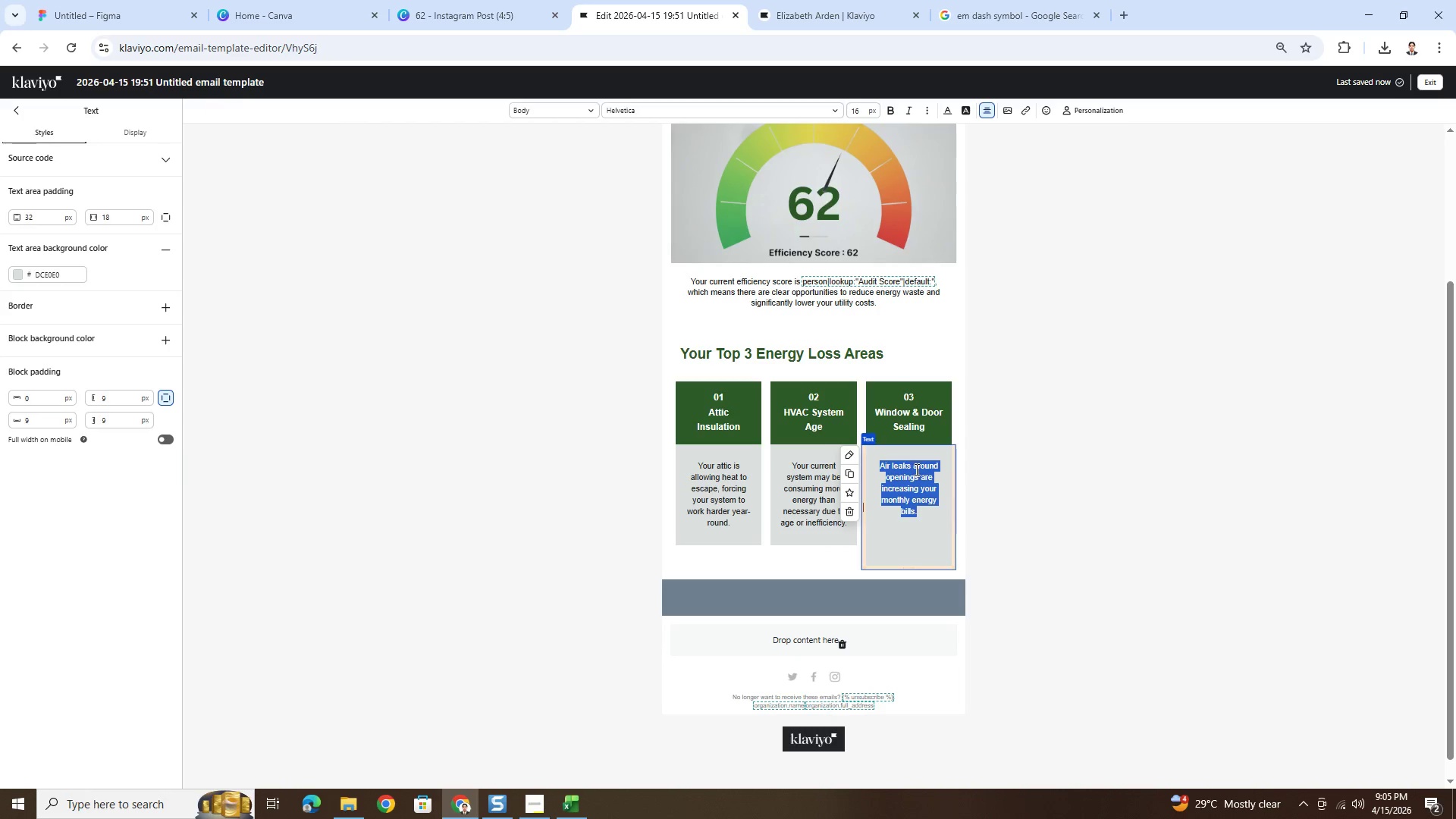 
left_click([912, 466])
 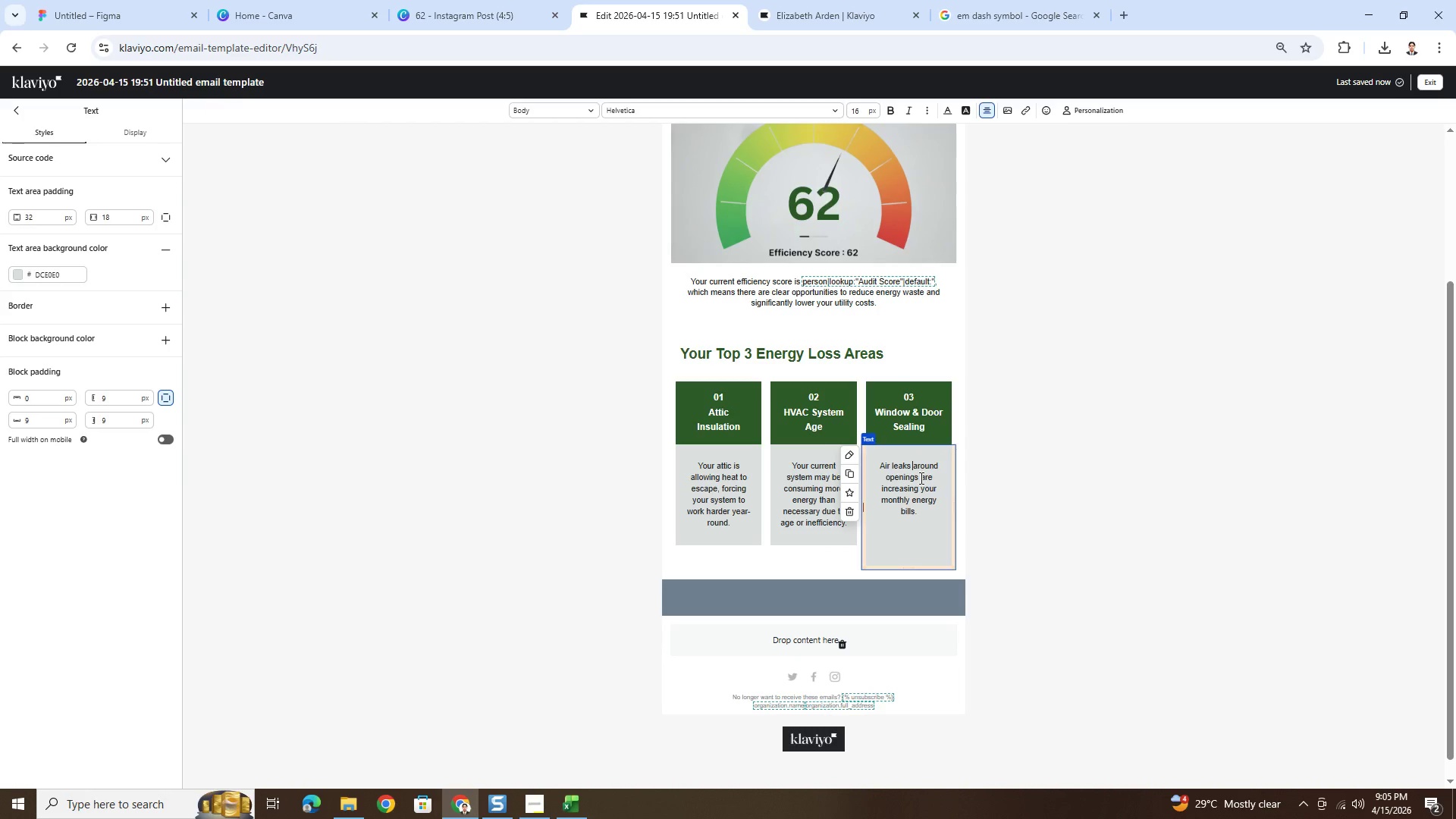 
wait(5.95)
 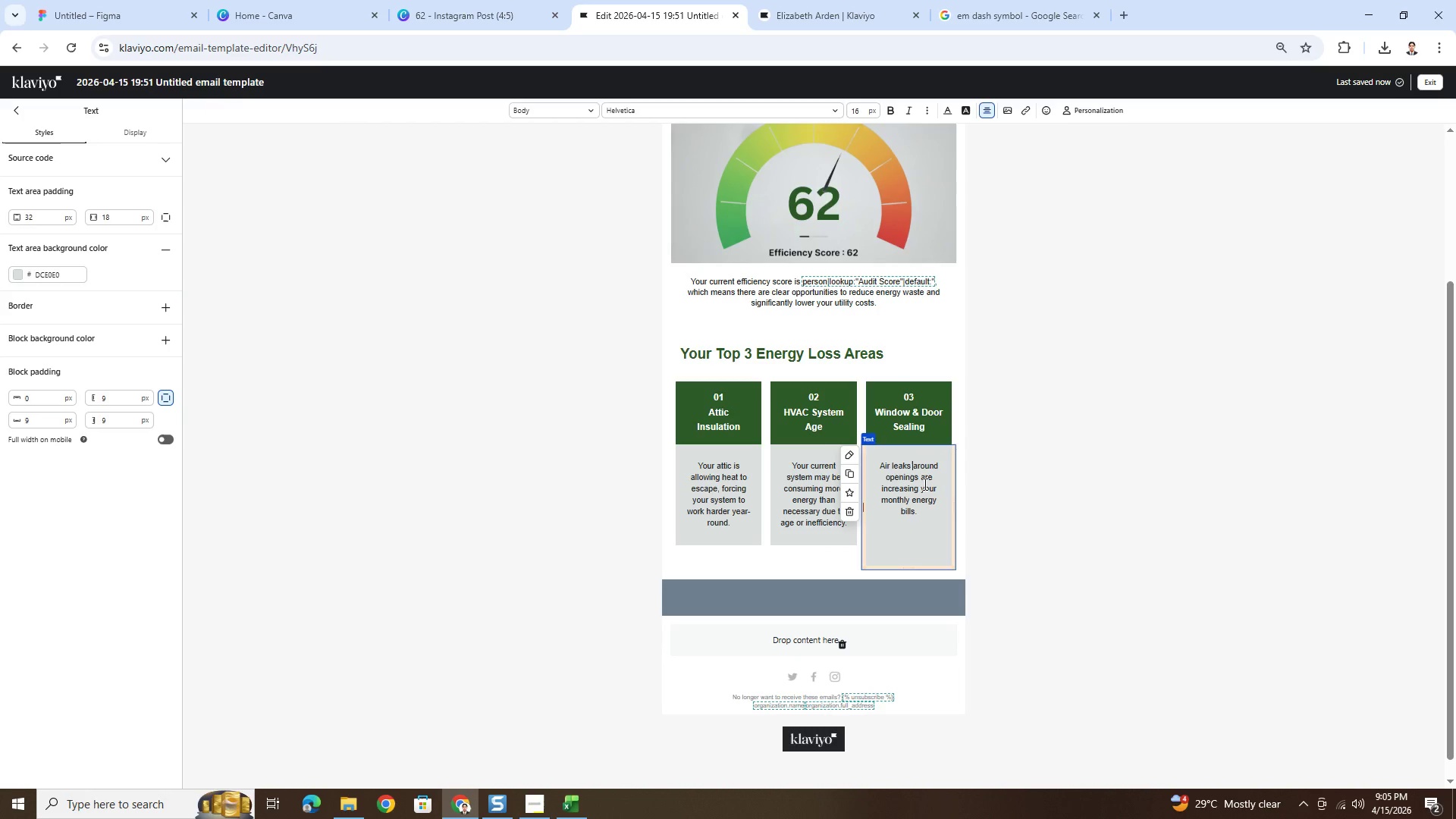 
left_click([886, 476])
 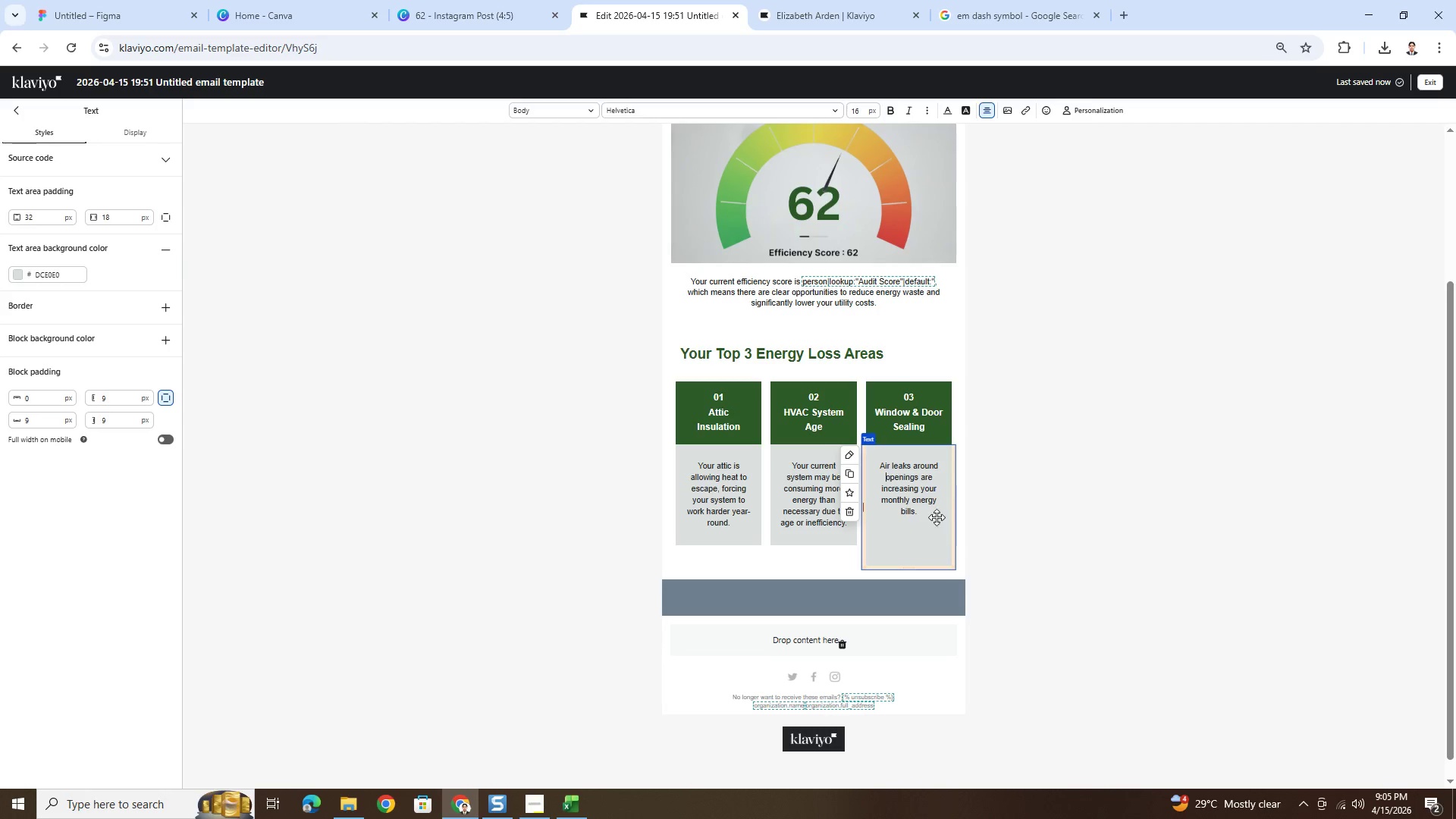 
type(windows )
 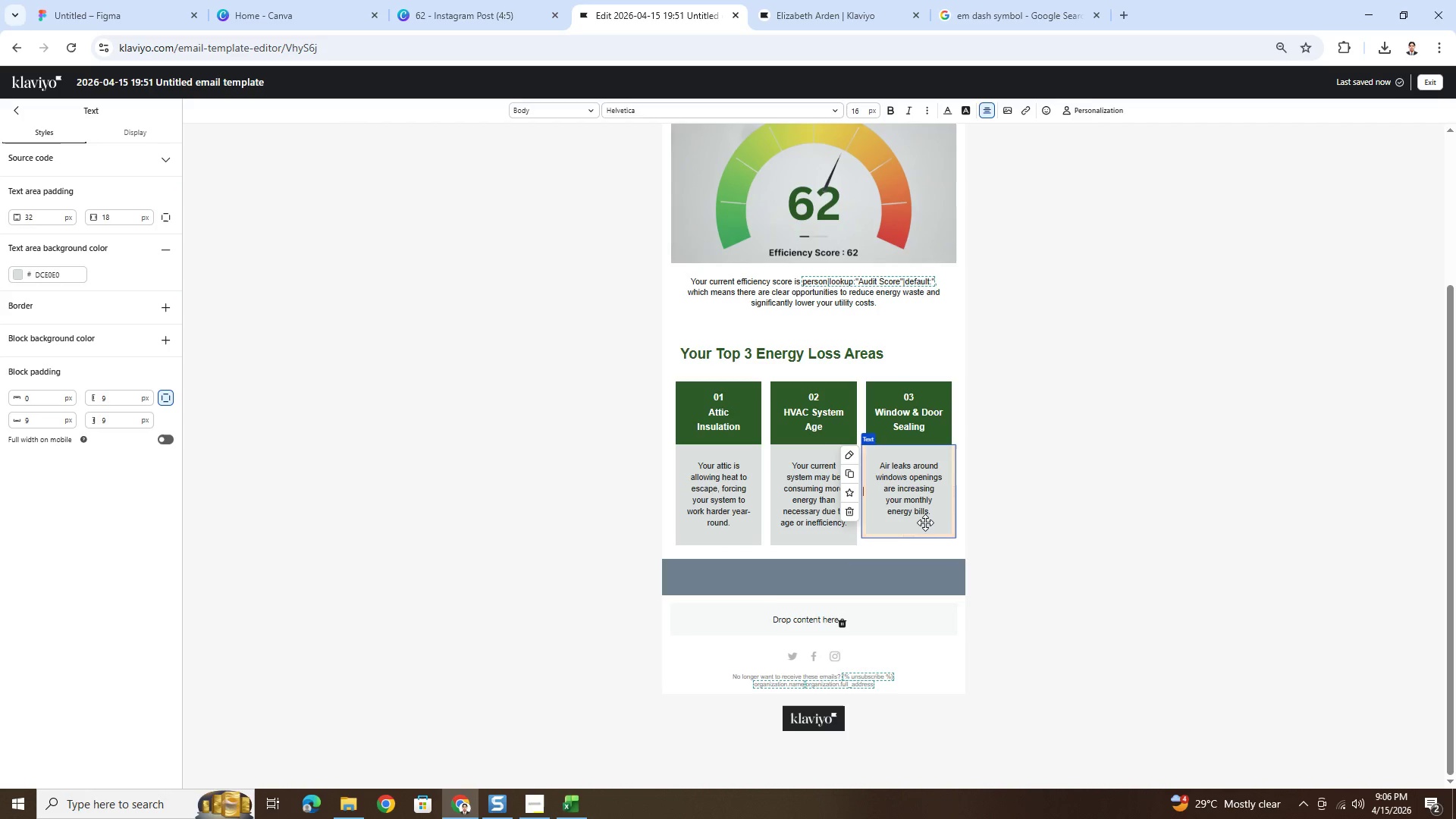 
wait(5.34)
 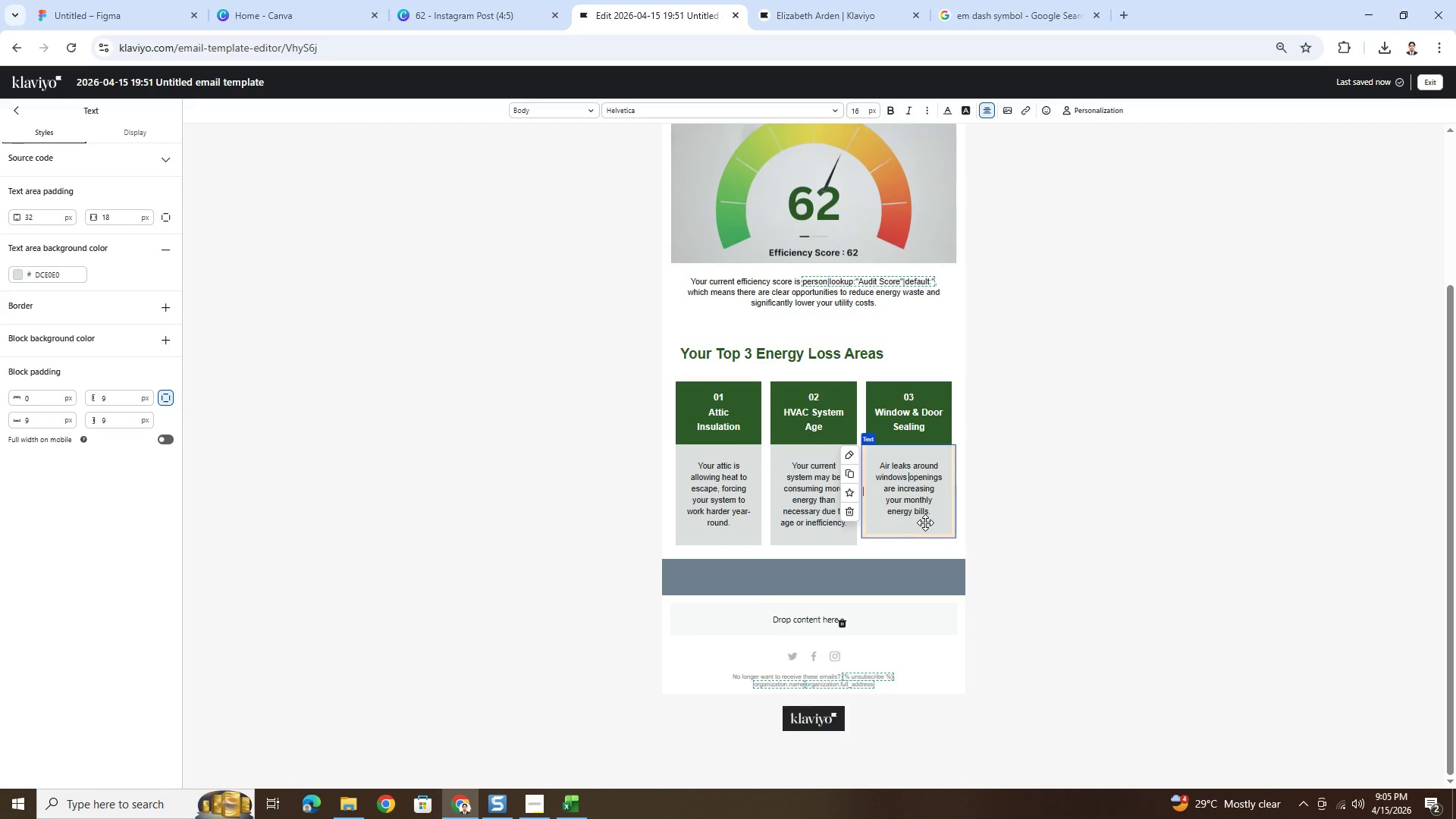 
type(and doors )
 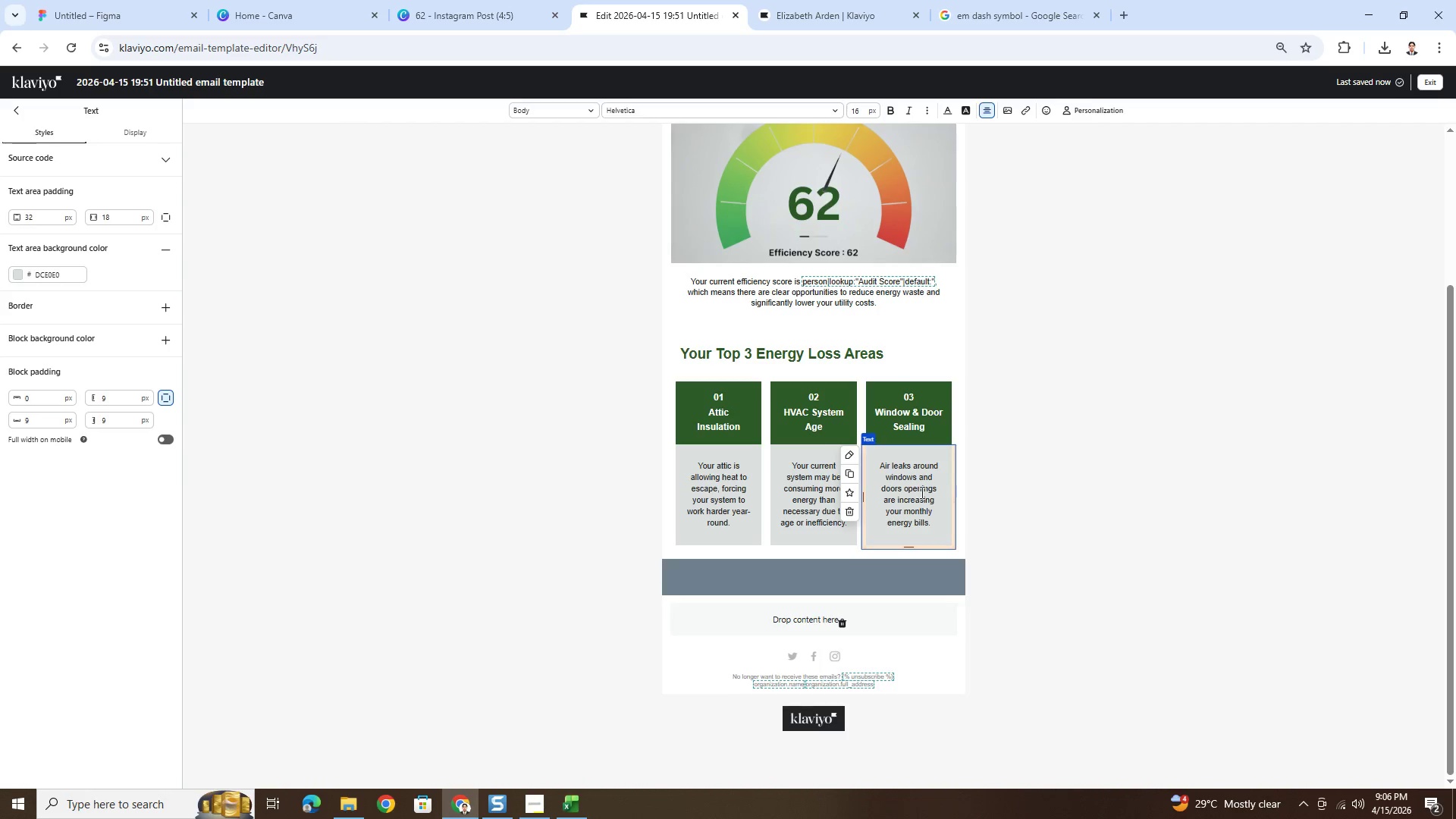 
wait(6.56)
 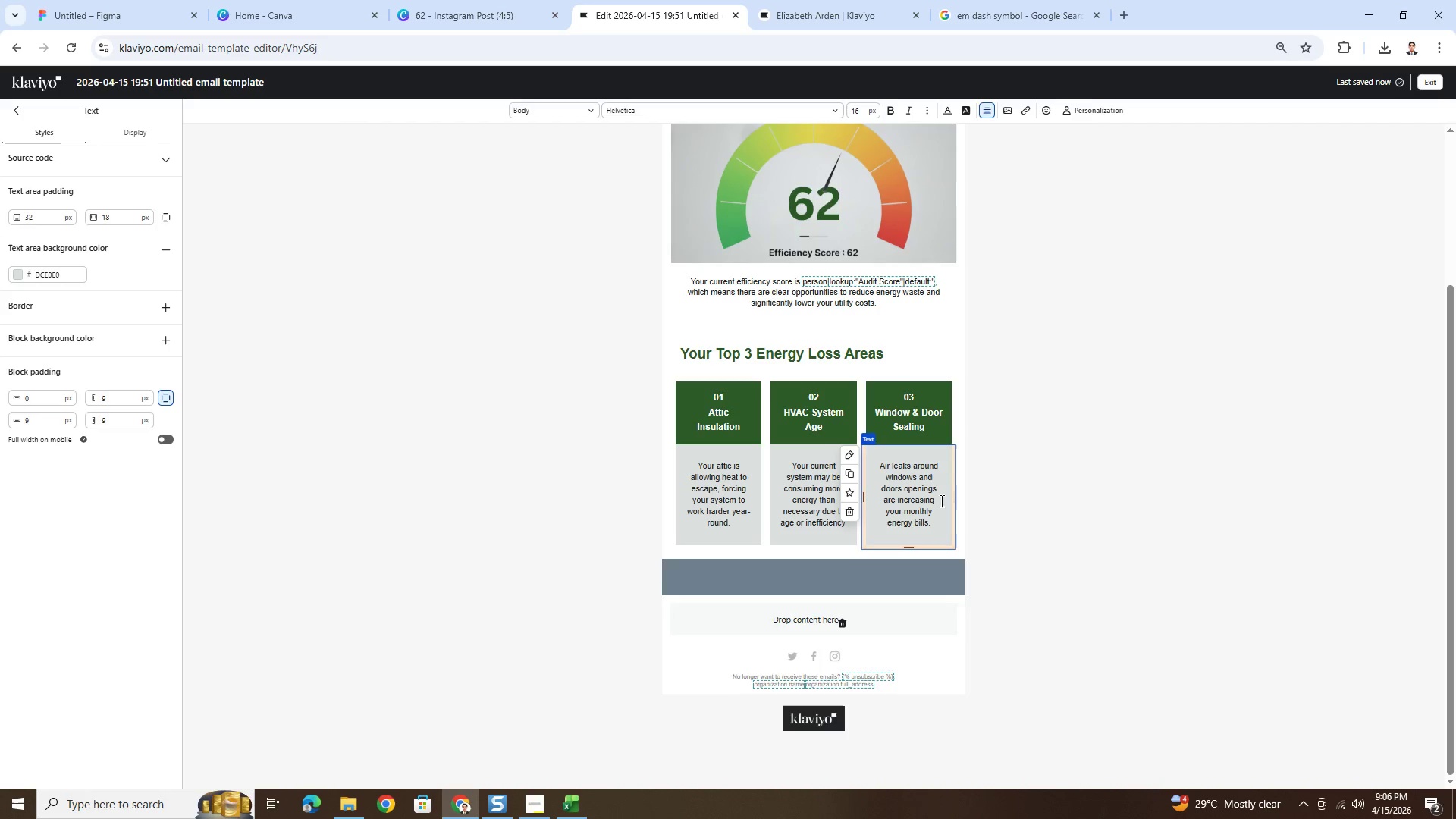 
left_click([901, 488])
 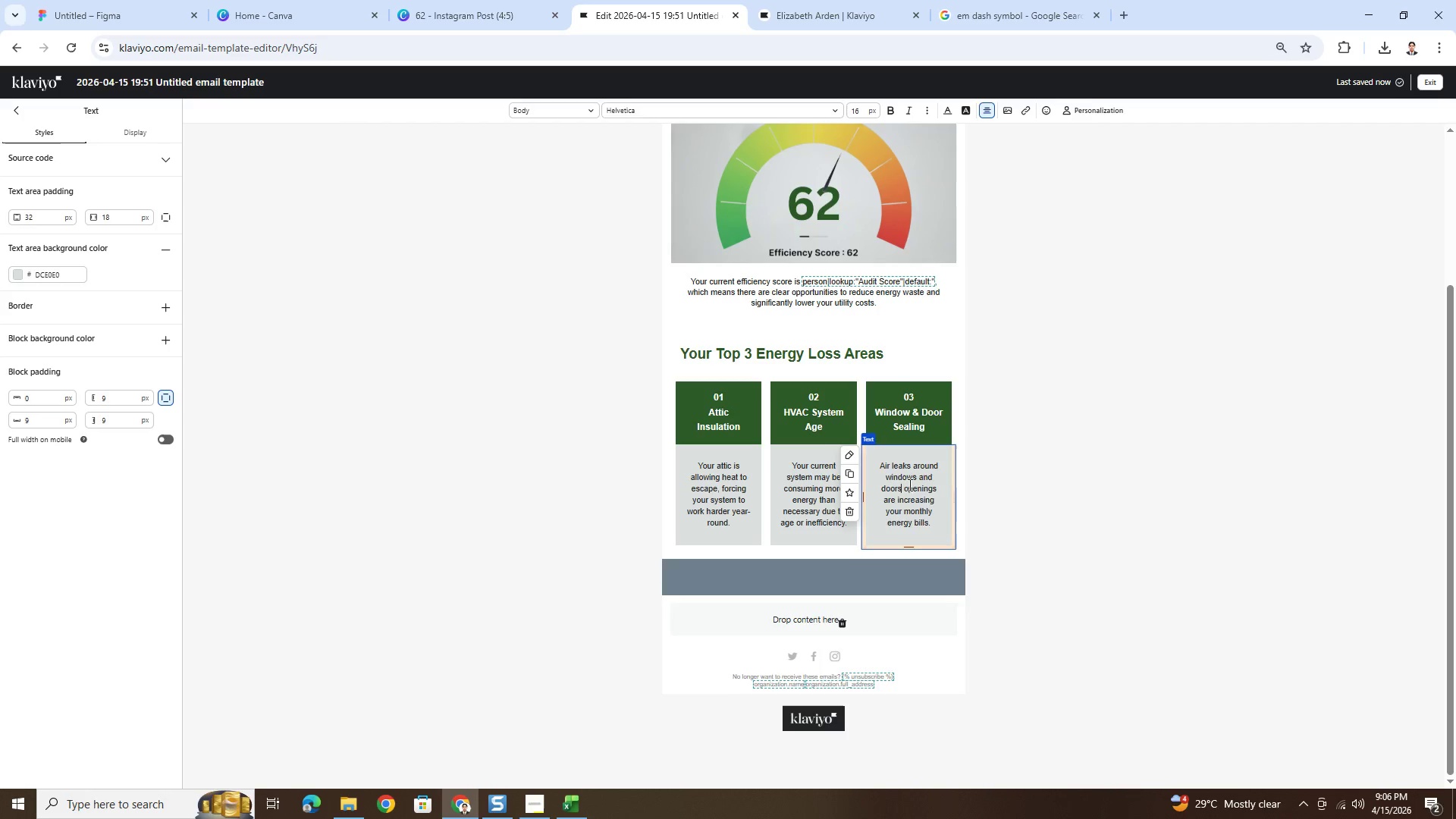 
key(Backspace)
 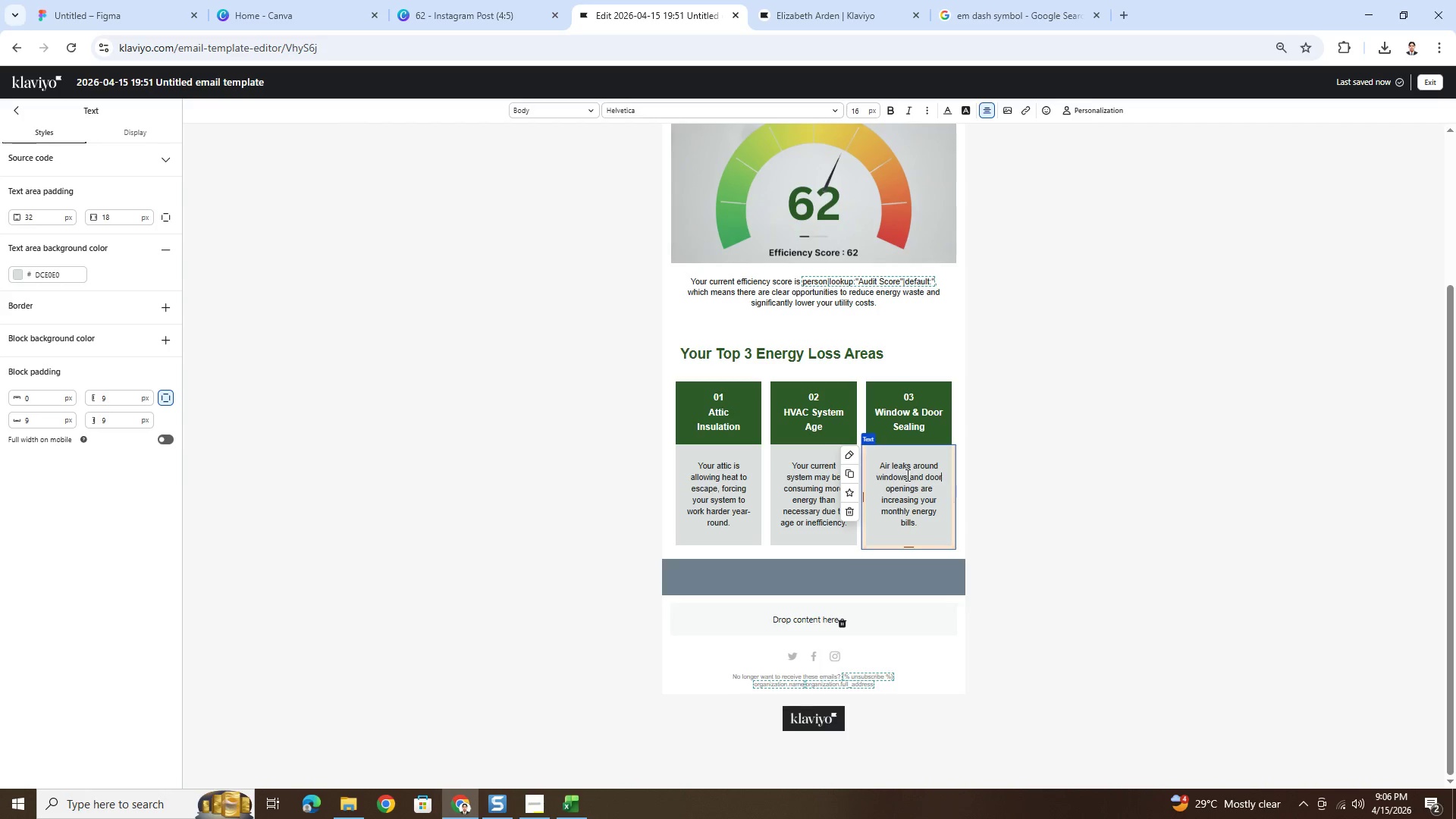 
left_click([906, 475])
 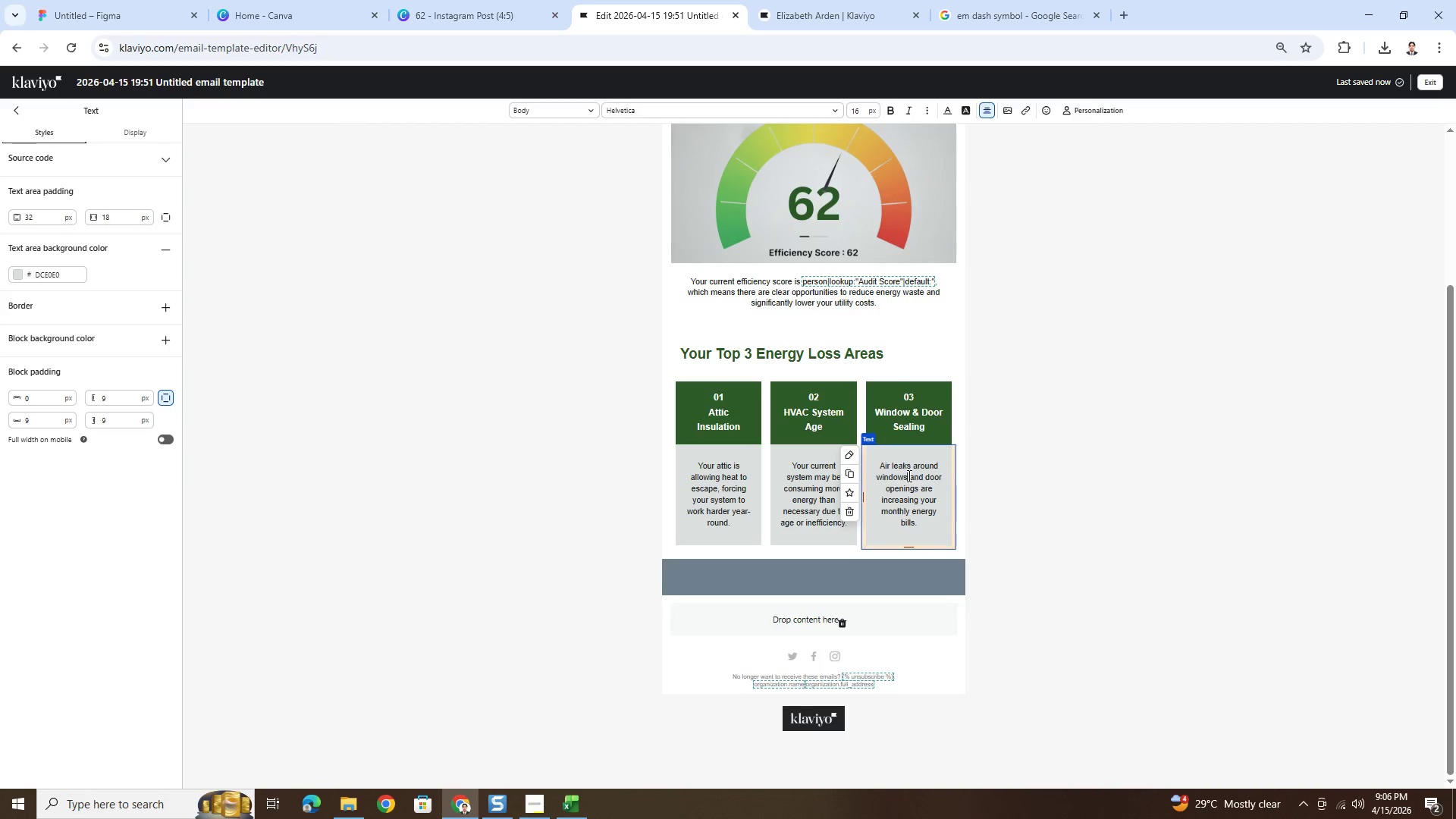 
key(Backspace)
 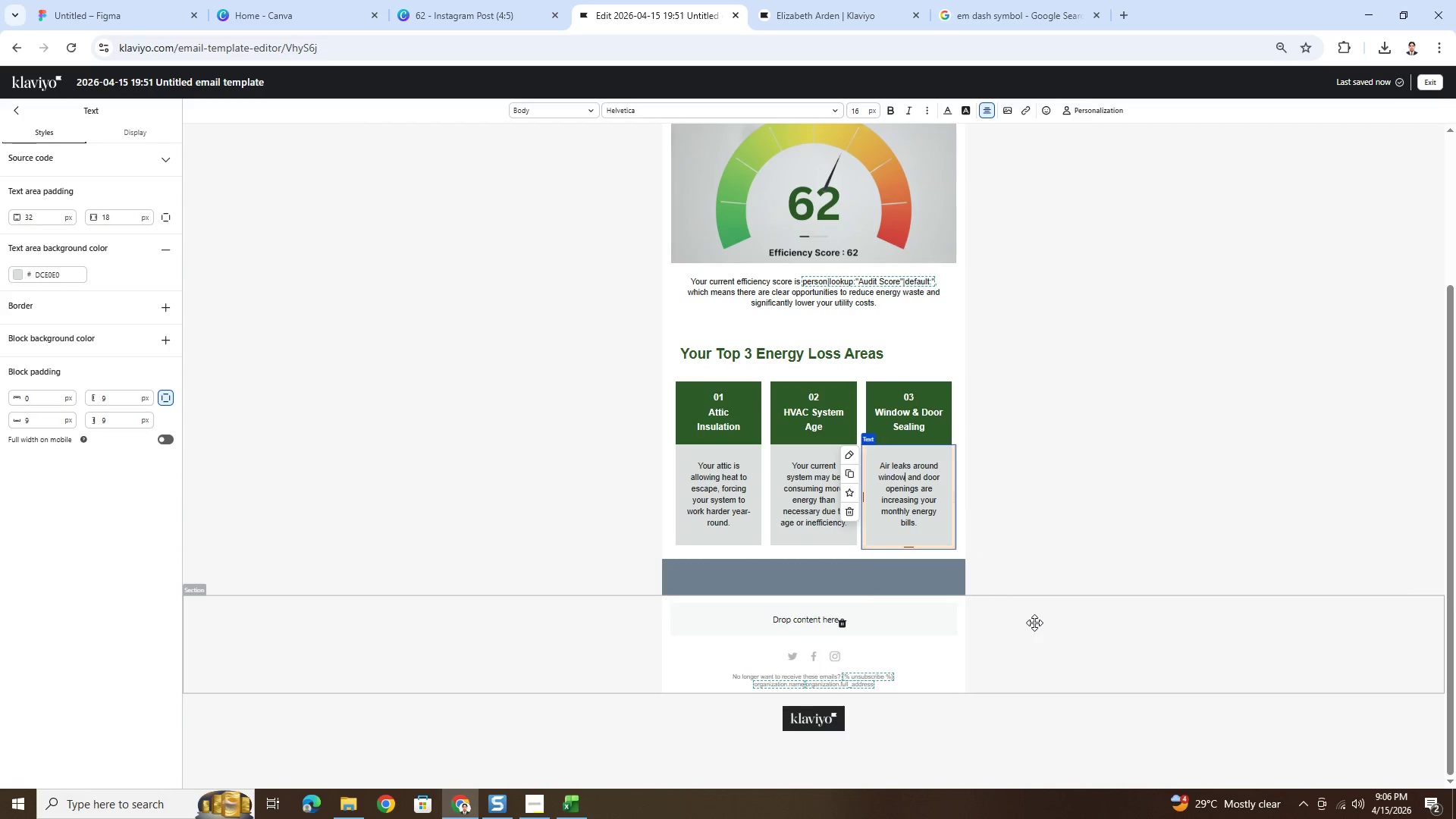 
left_click([1038, 650])
 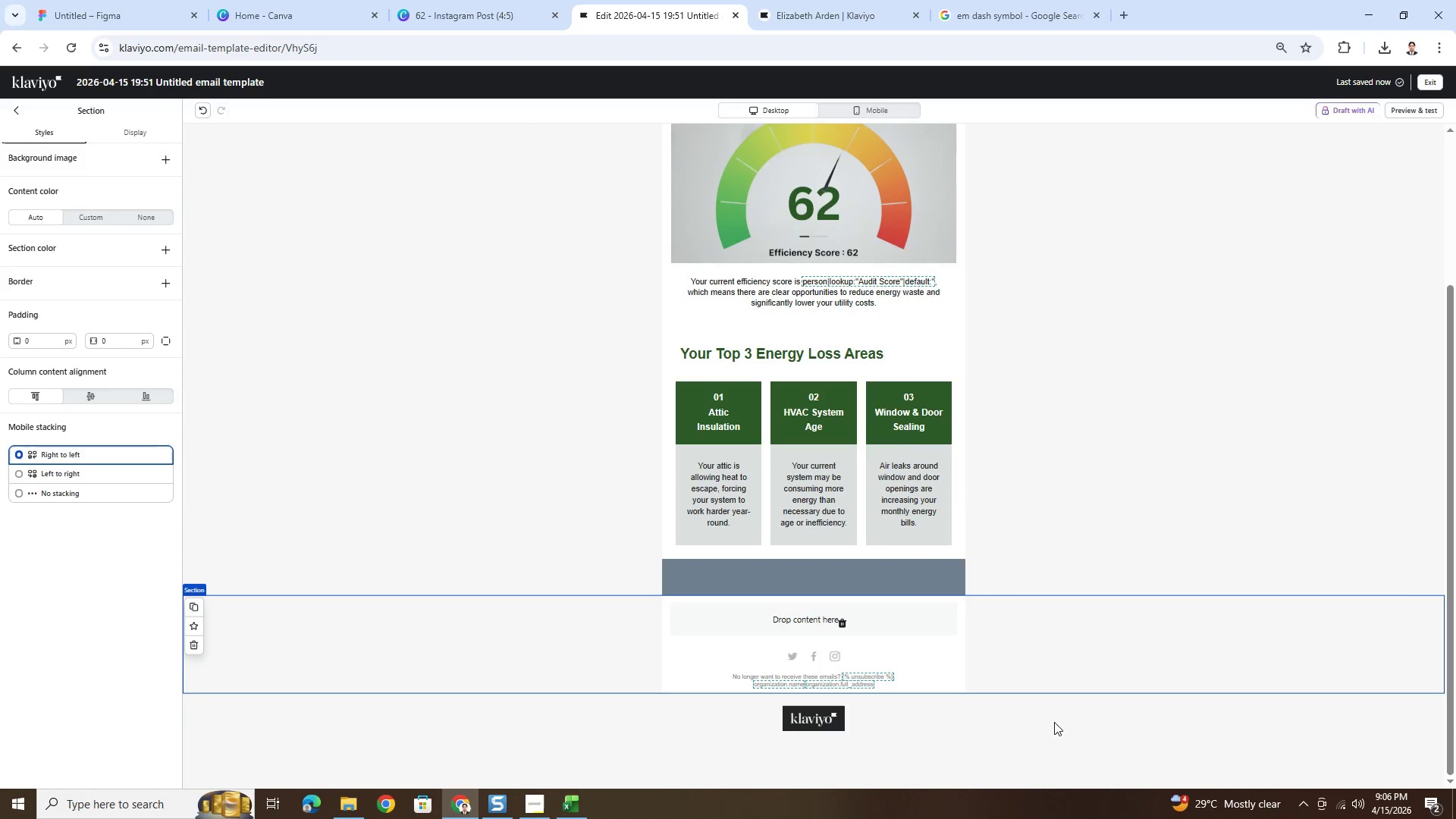 
left_click([1045, 741])
 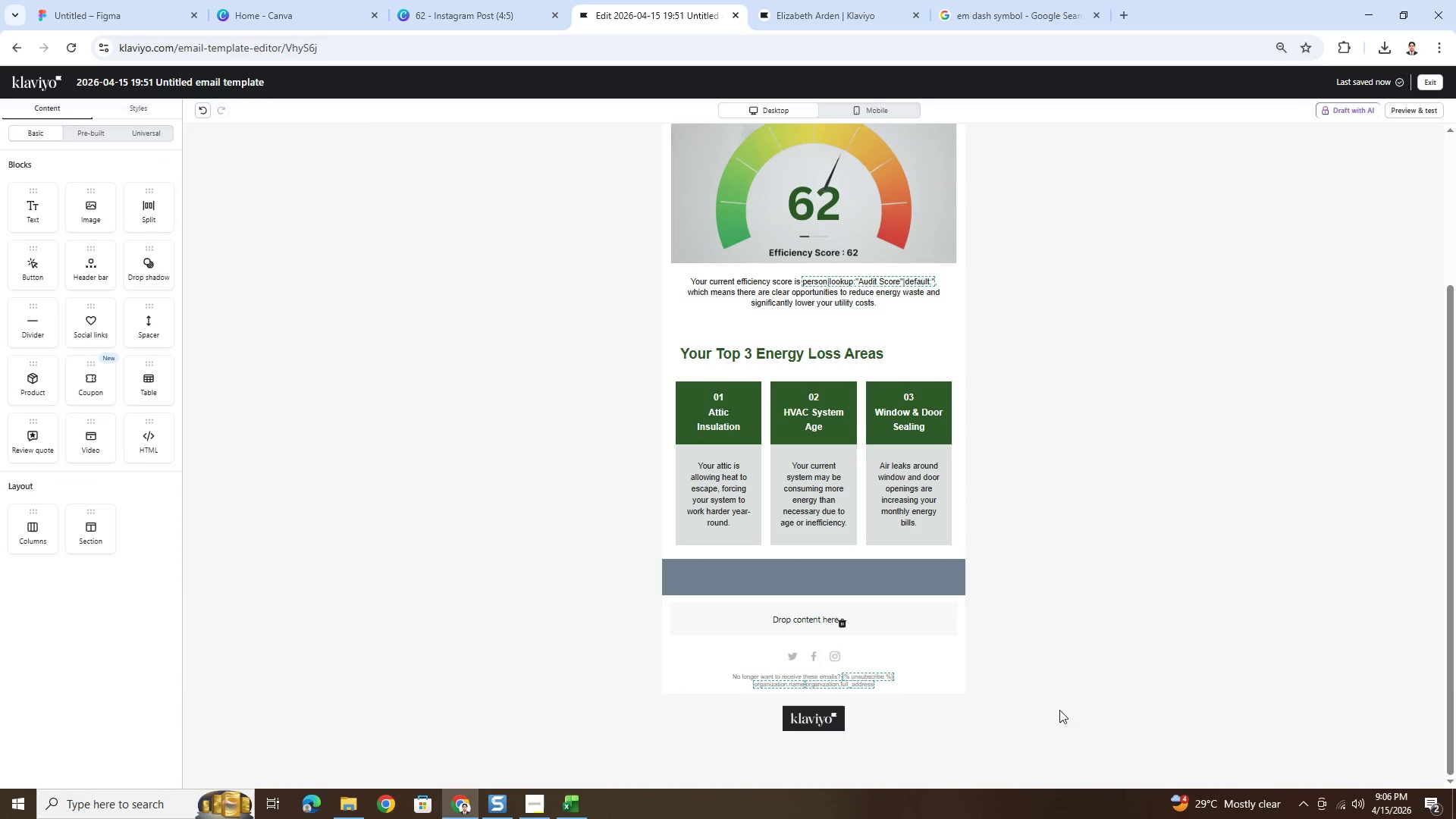 
scroll: coordinate [1071, 689], scroll_direction: none, amount: 0.0
 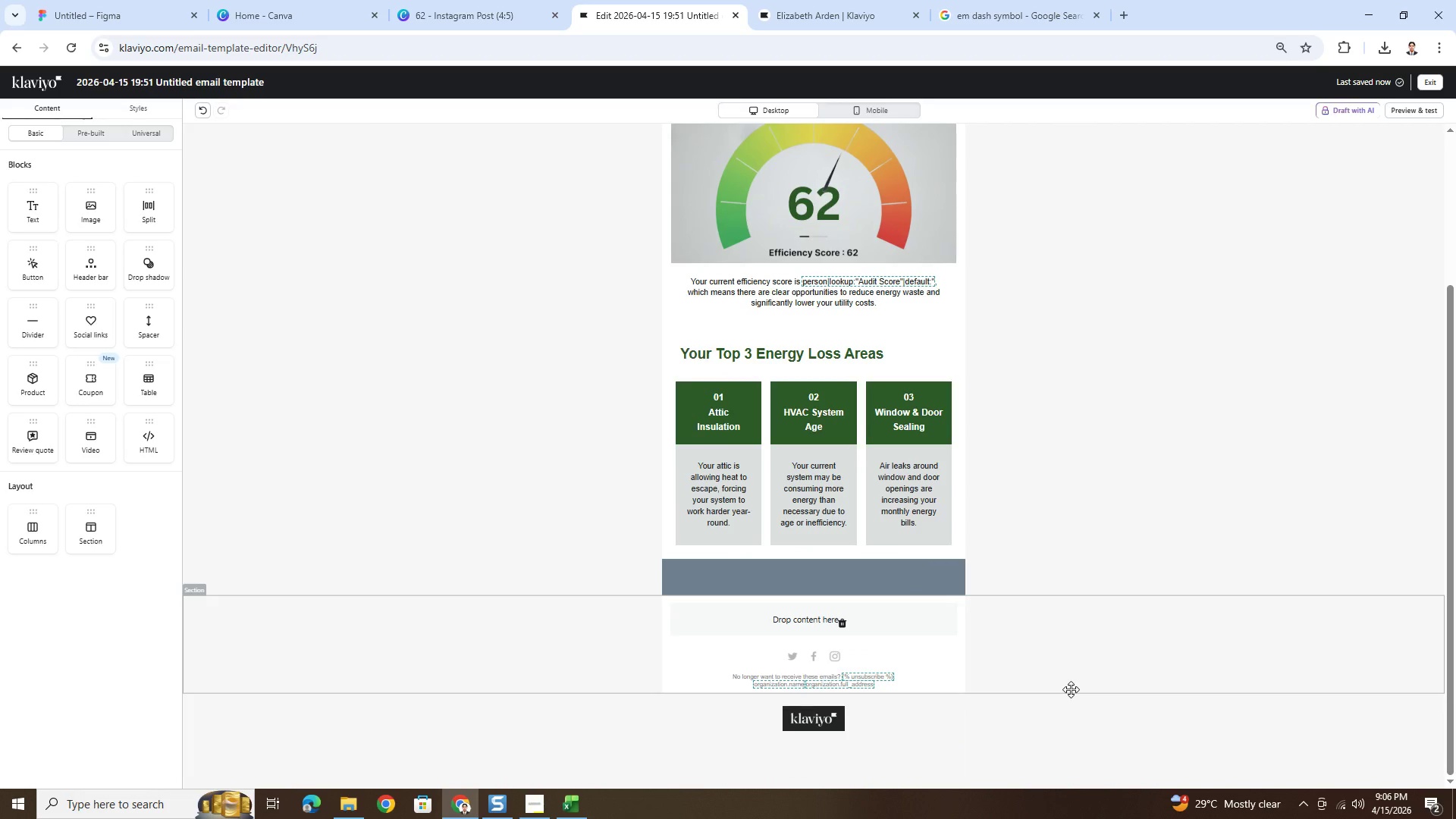 
scroll: coordinate [1071, 689], scroll_direction: up, amount: 1.0
 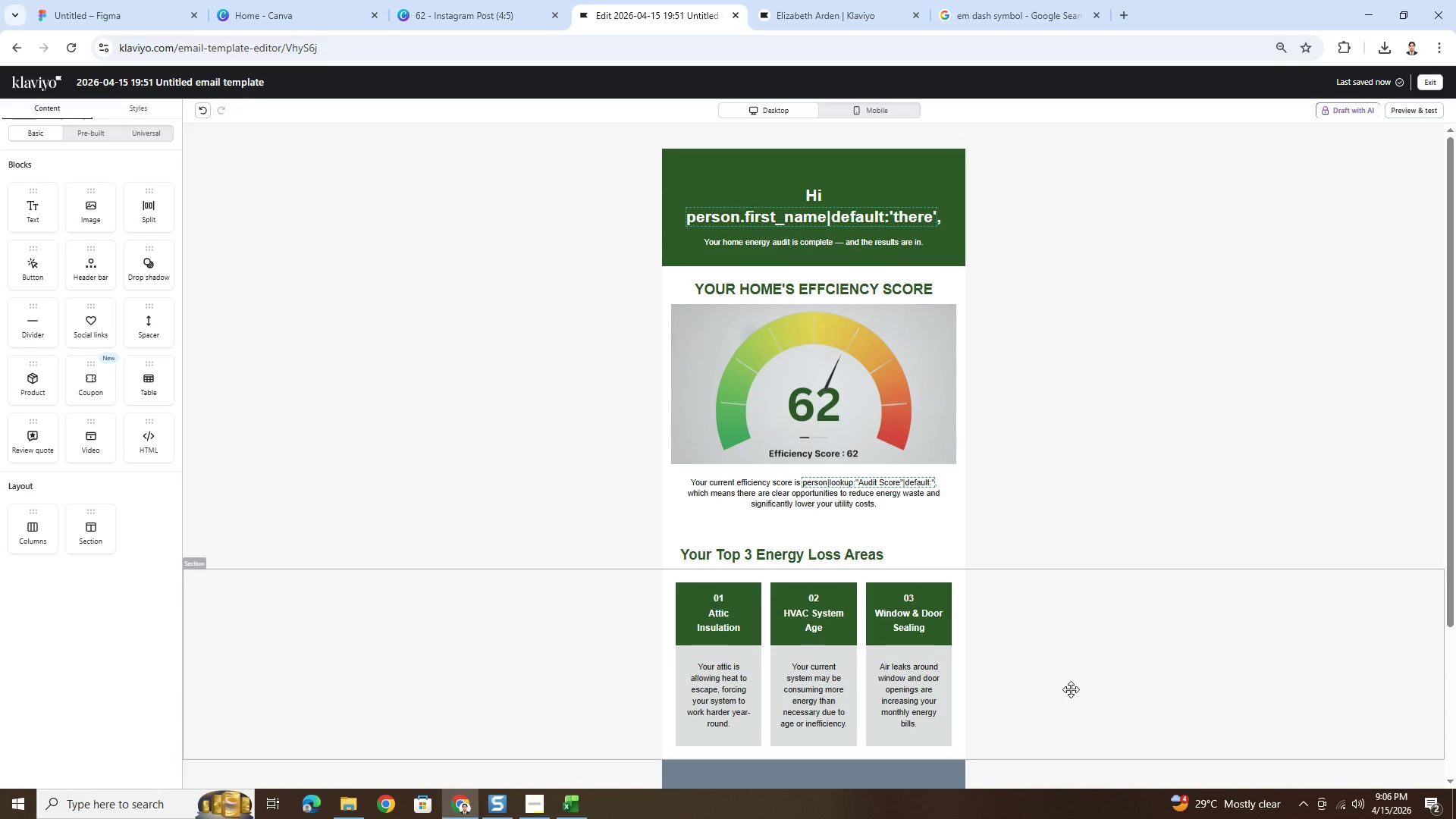 
scroll: coordinate [1071, 689], scroll_direction: down, amount: 2.0
 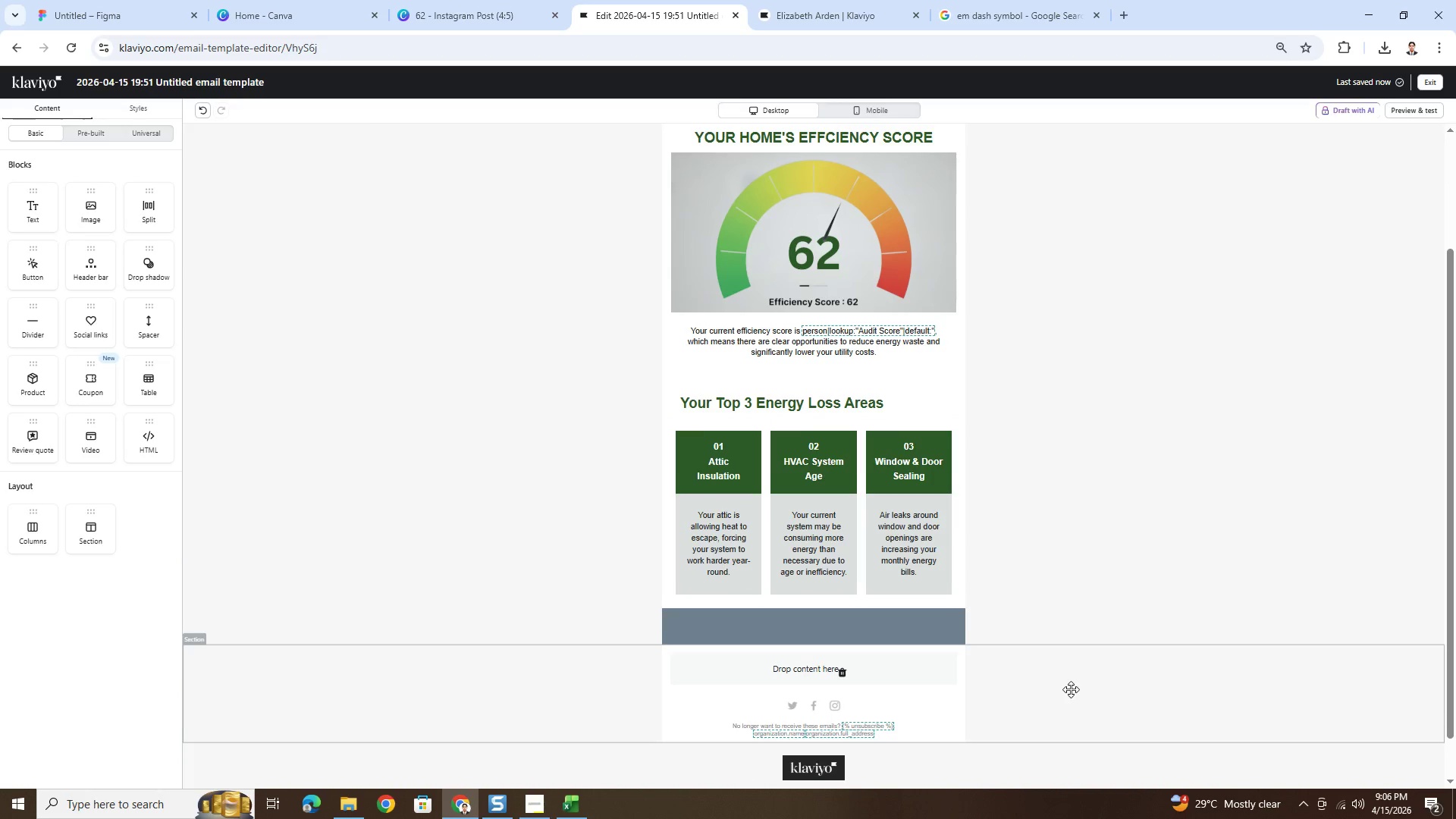 
scroll: coordinate [1071, 689], scroll_direction: up, amount: 2.0
 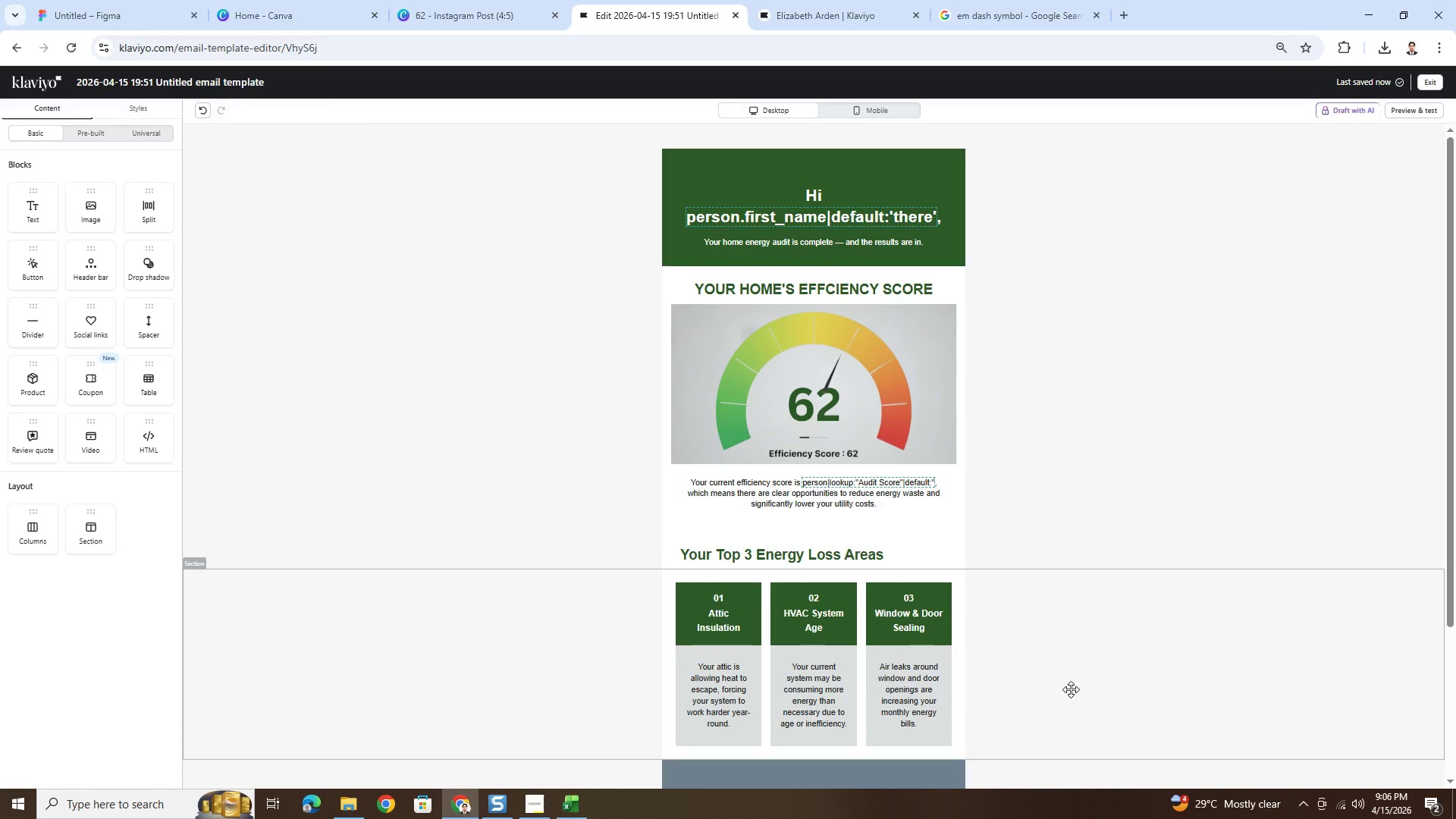 
scroll: coordinate [1071, 689], scroll_direction: down, amount: 1.0
 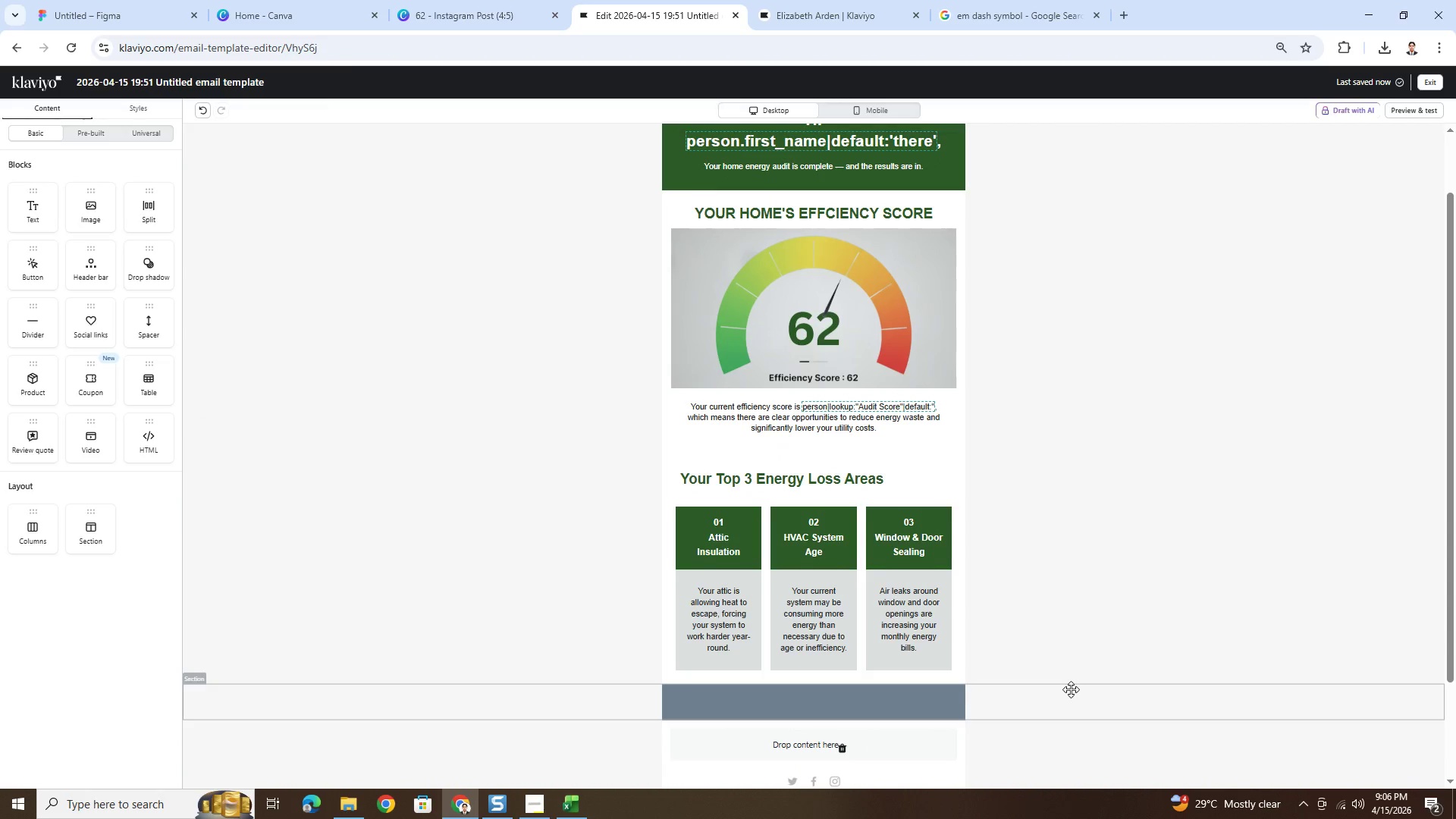 
scroll: coordinate [1071, 689], scroll_direction: up, amount: 1.0
 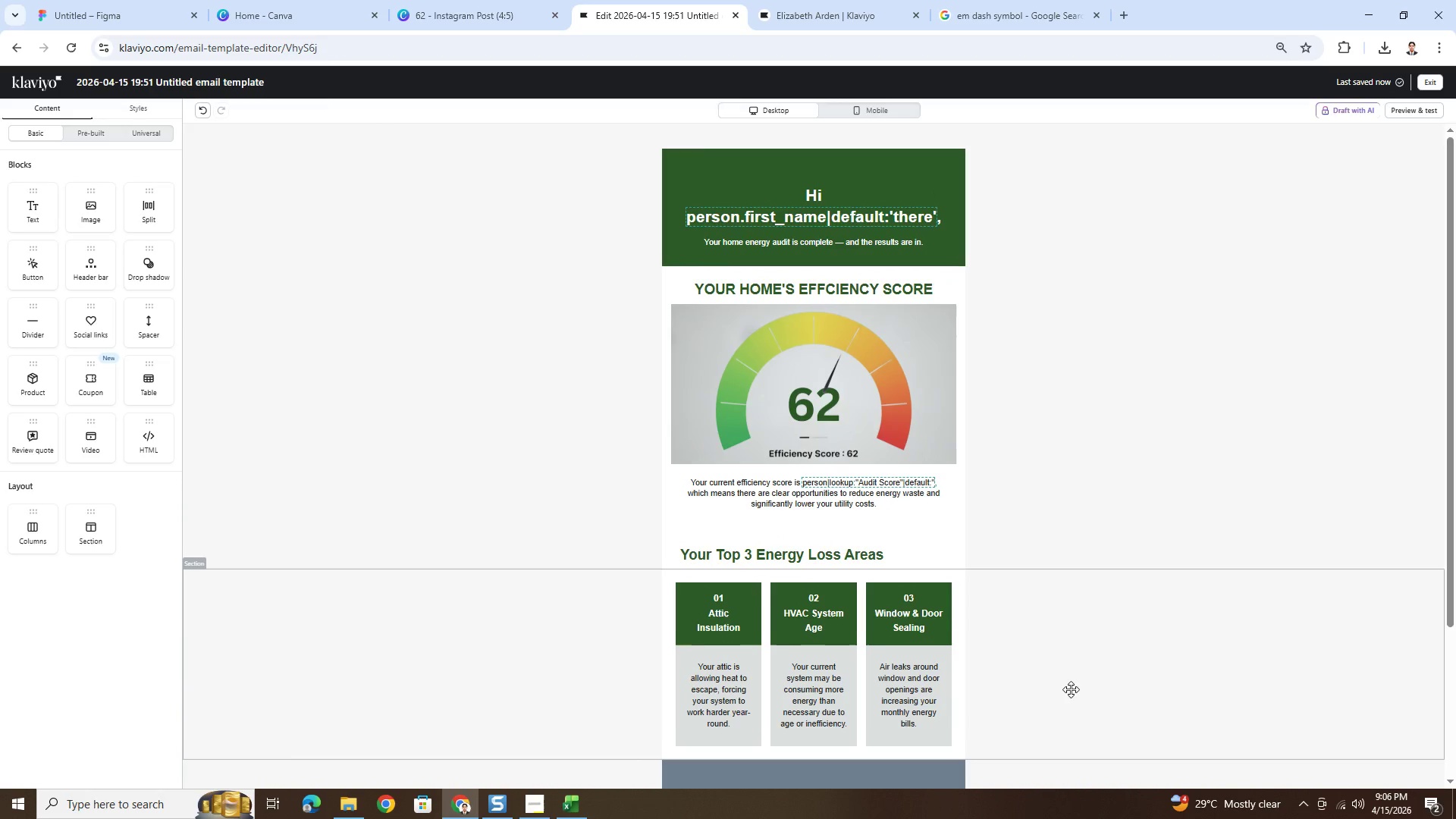 
scroll: coordinate [1071, 689], scroll_direction: down, amount: 3.0
 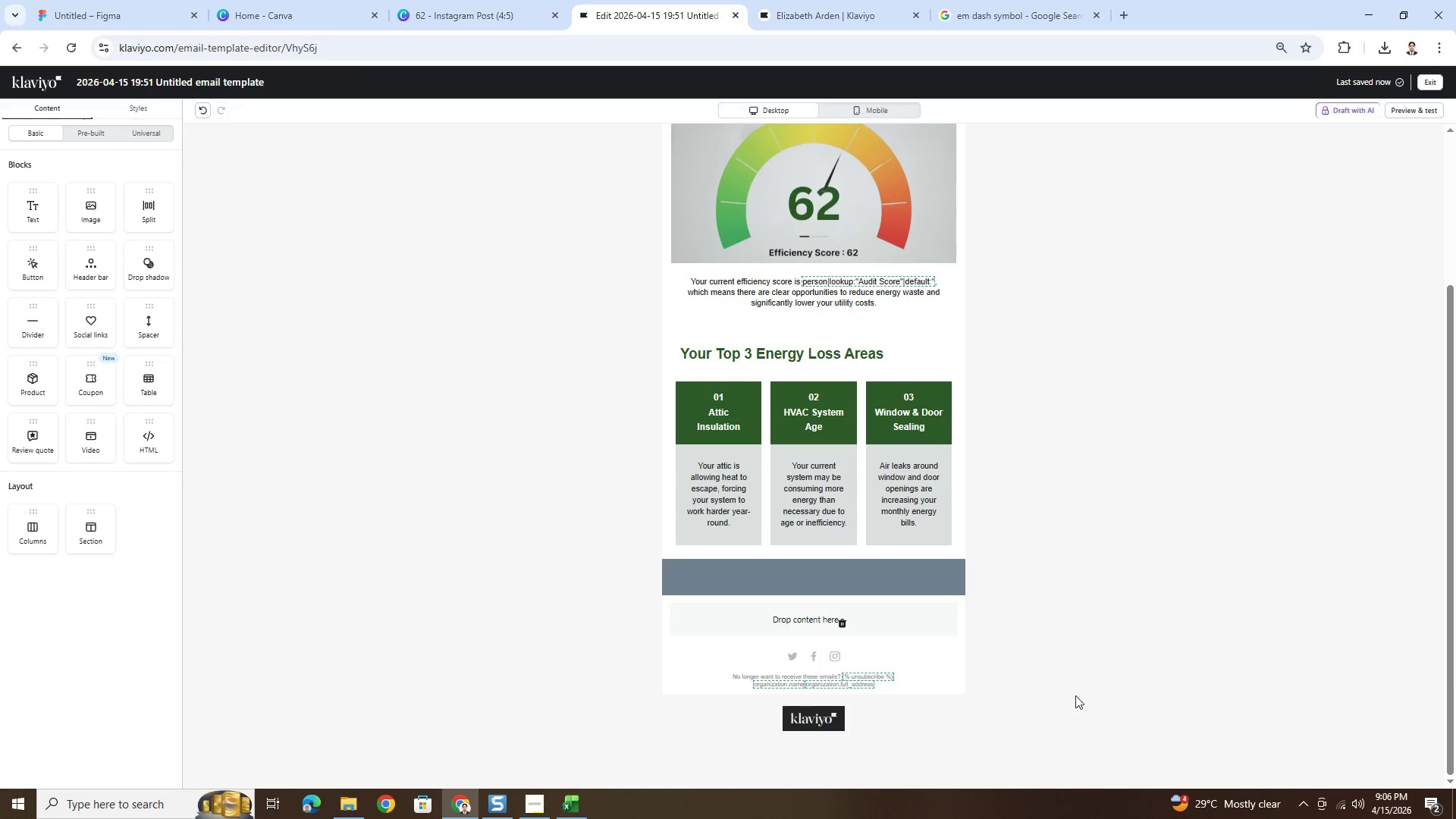 
left_click([899, 108])
 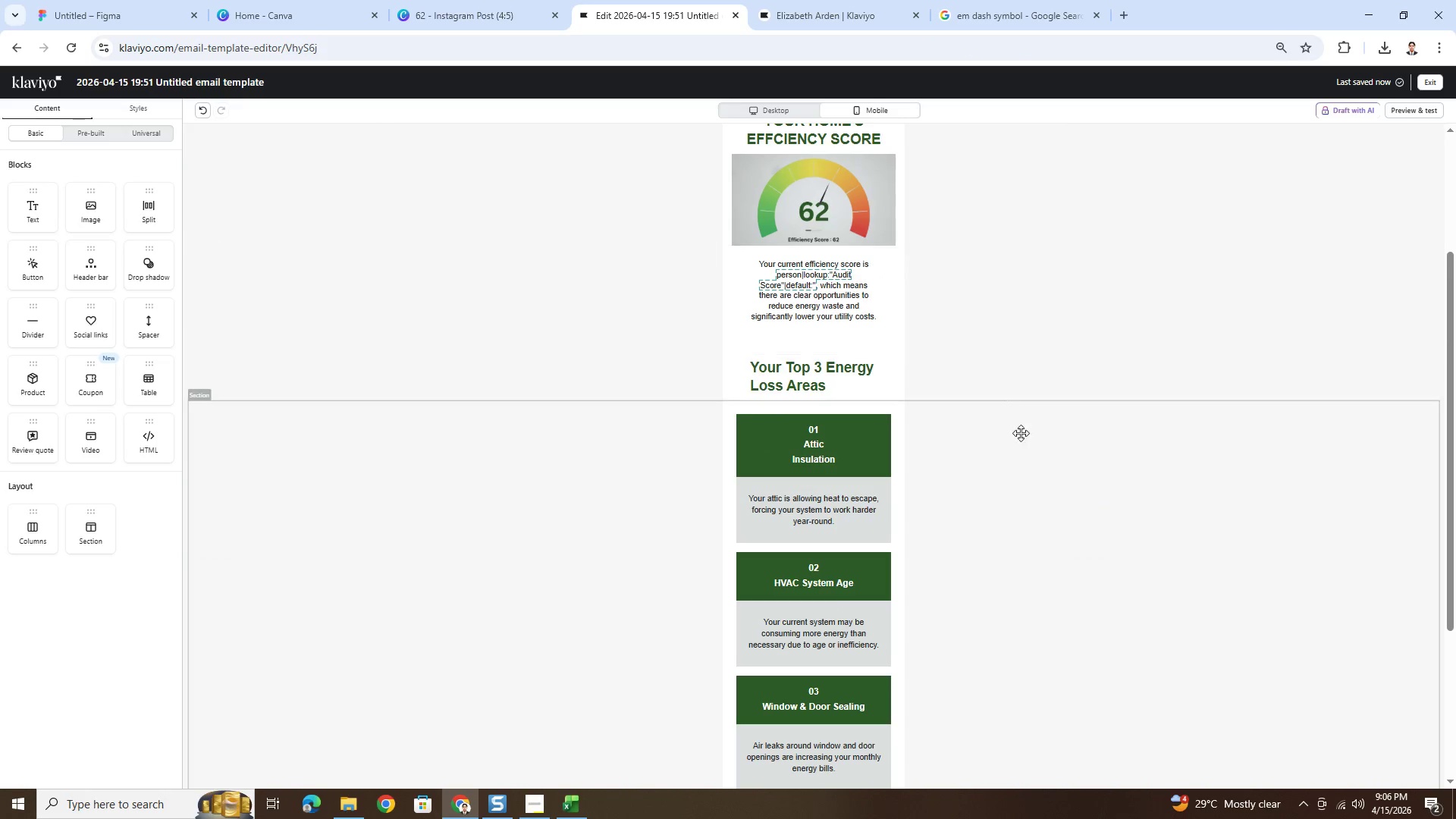 
scroll: coordinate [1021, 435], scroll_direction: down, amount: 4.0
 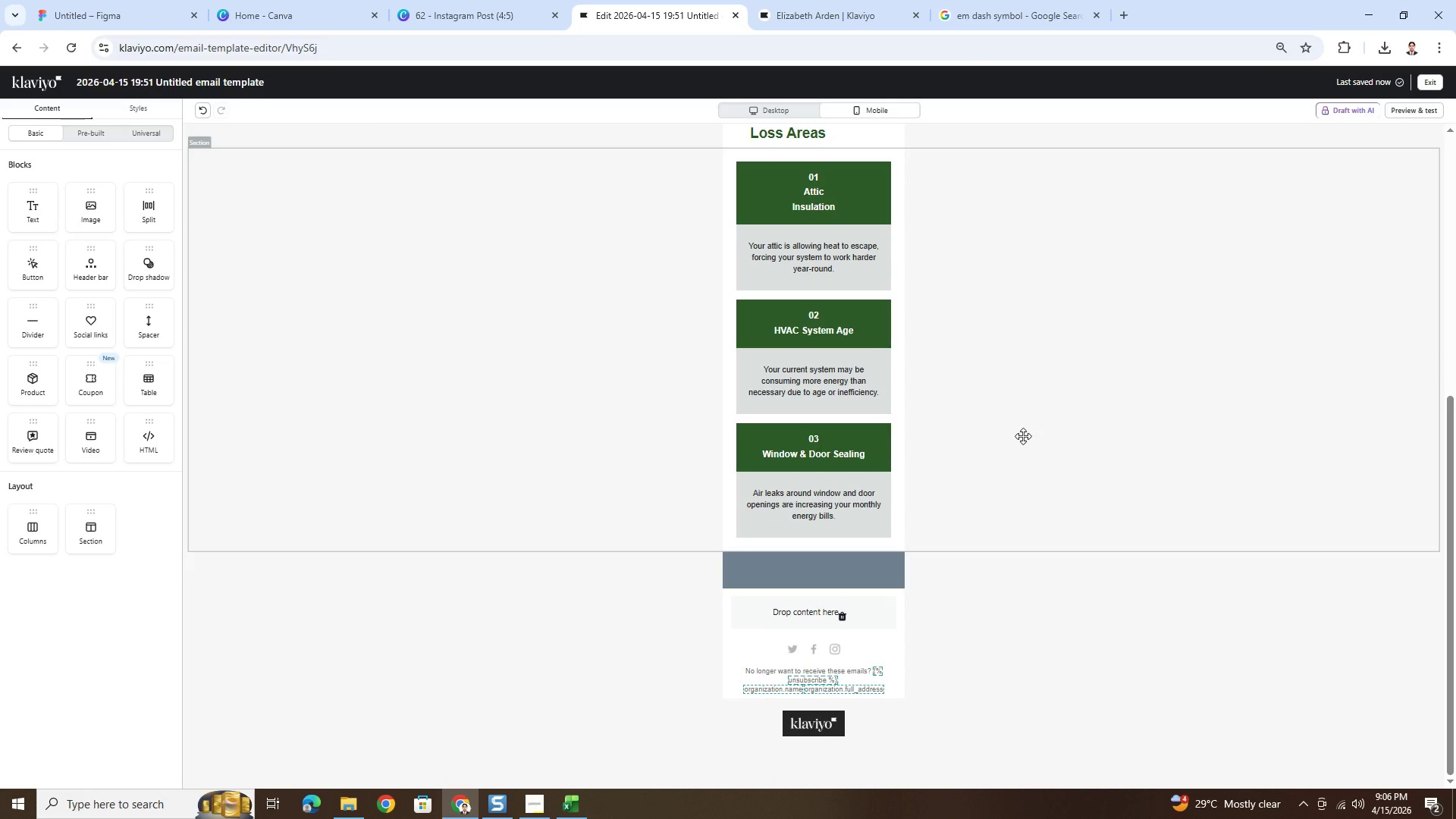 
scroll: coordinate [1023, 436], scroll_direction: up, amount: 2.0
 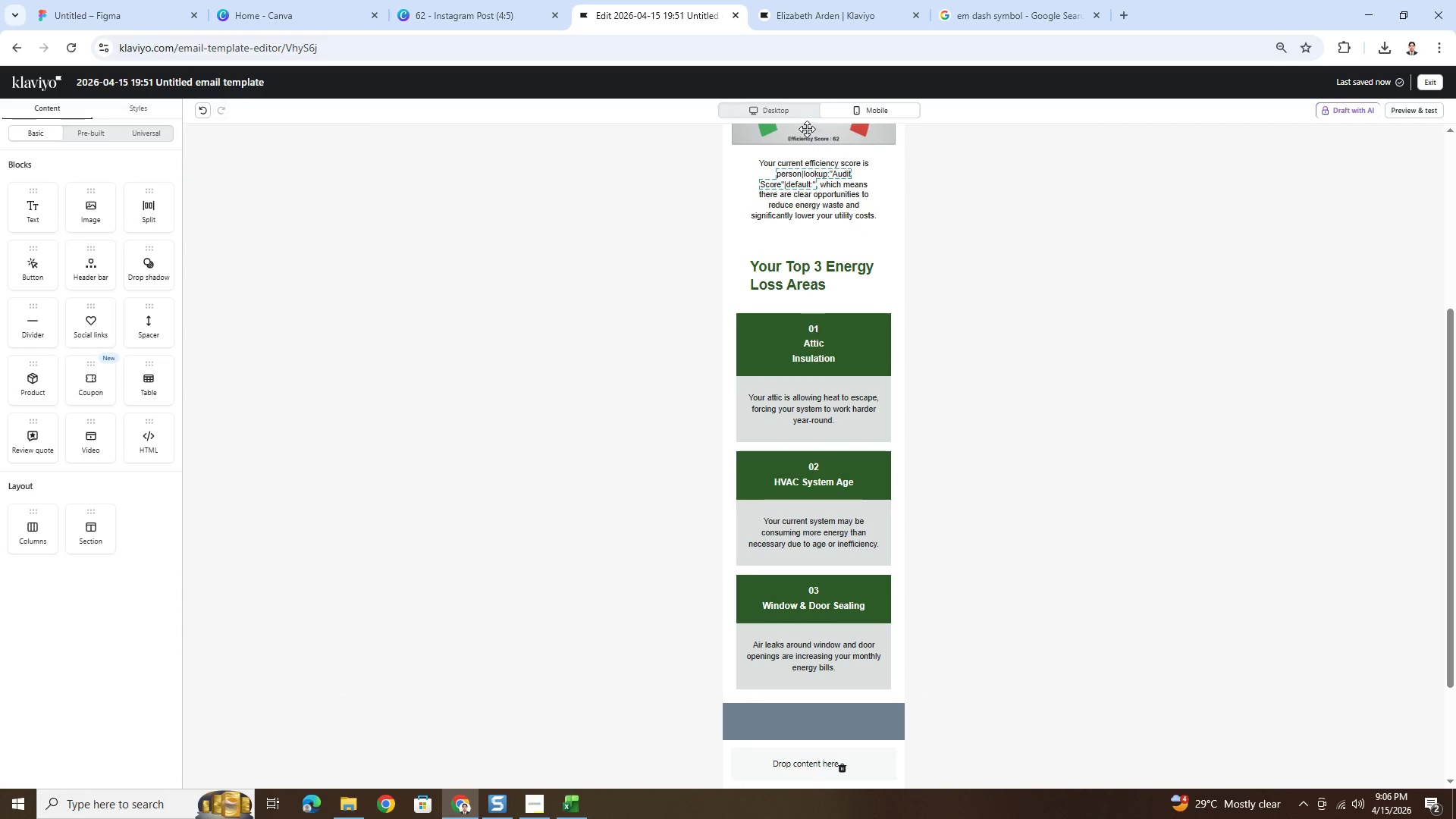 
left_click([789, 106])
 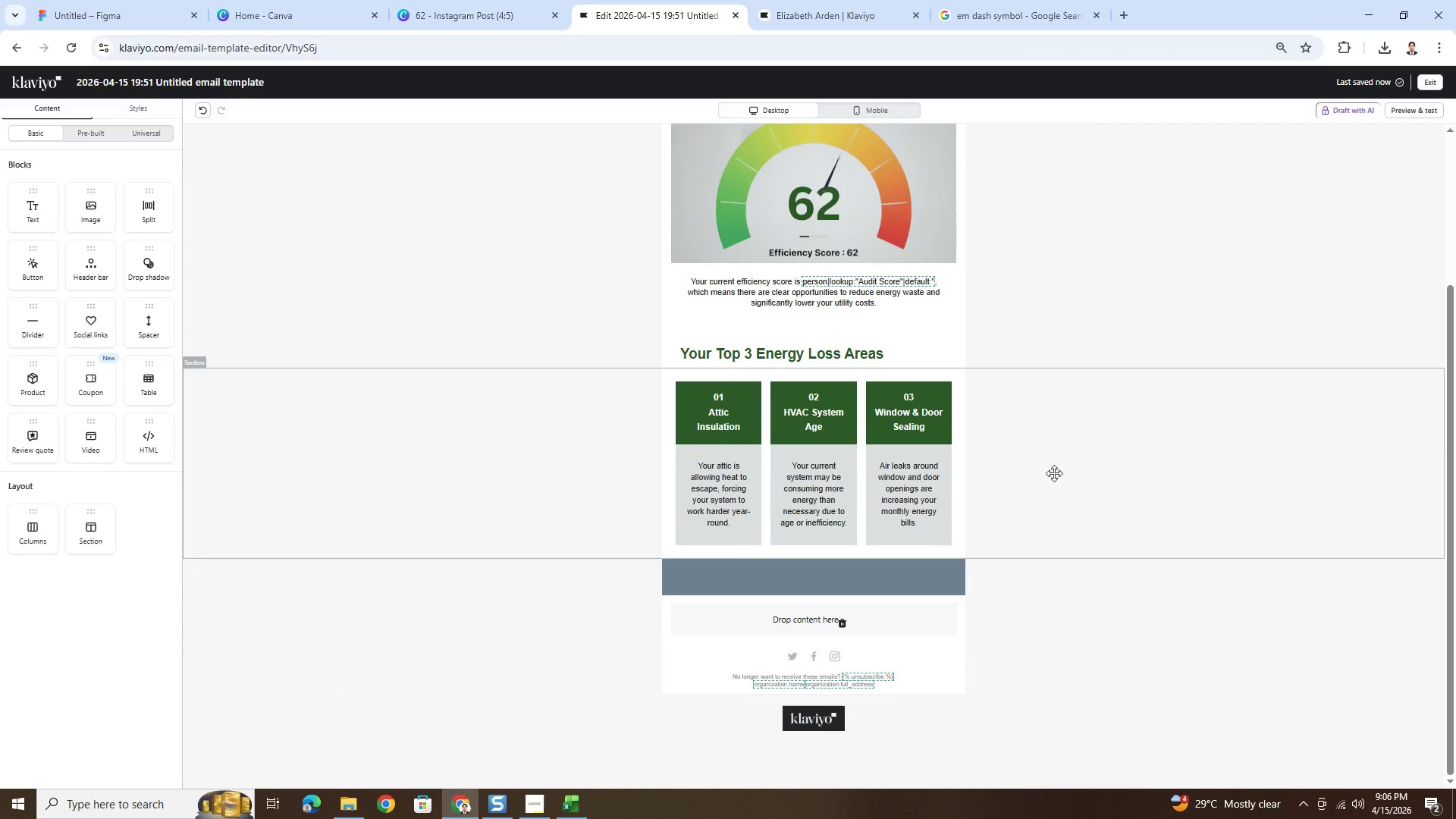 
scroll: coordinate [1054, 473], scroll_direction: down, amount: 2.0
 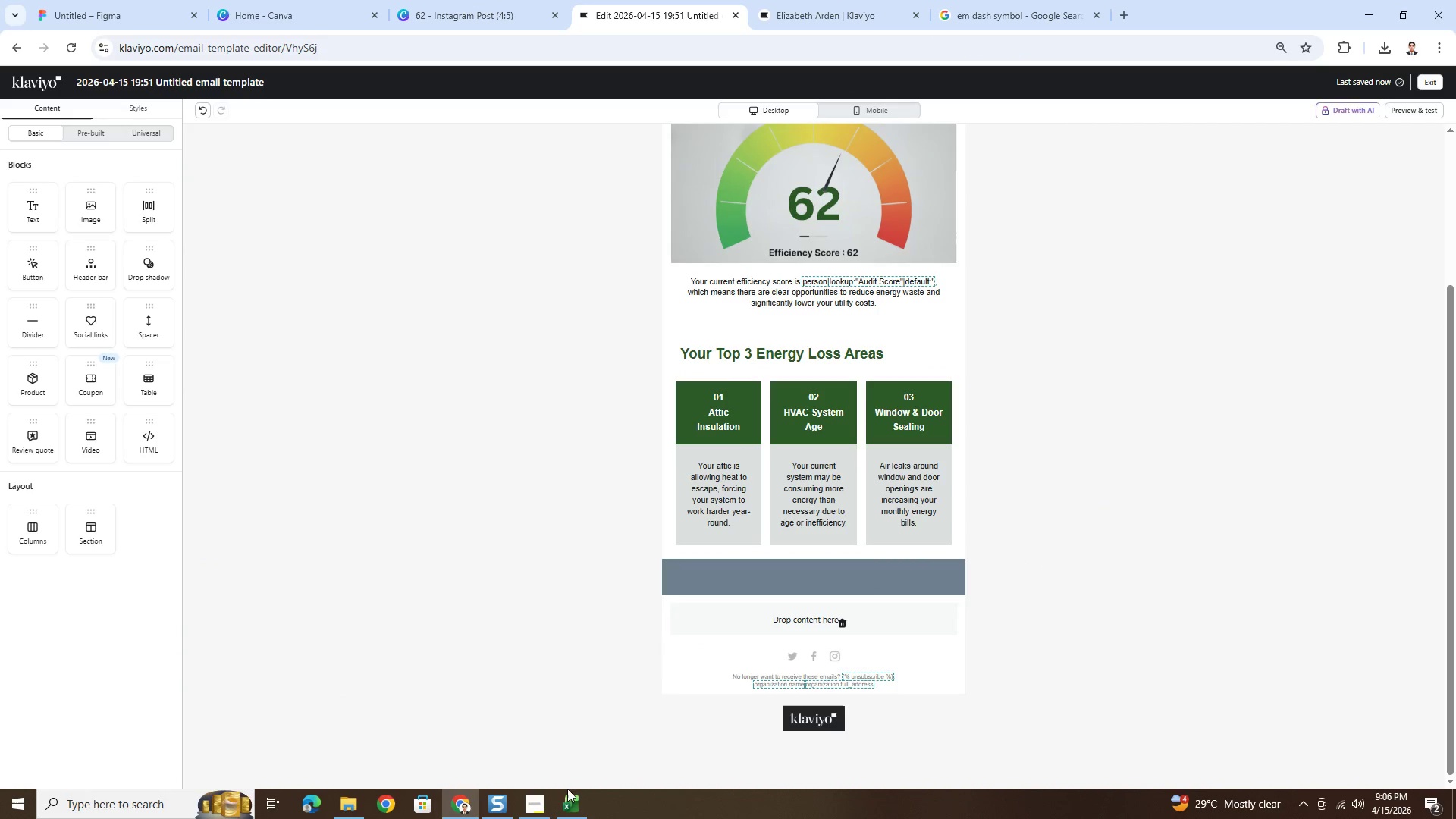 
left_click([542, 800])